 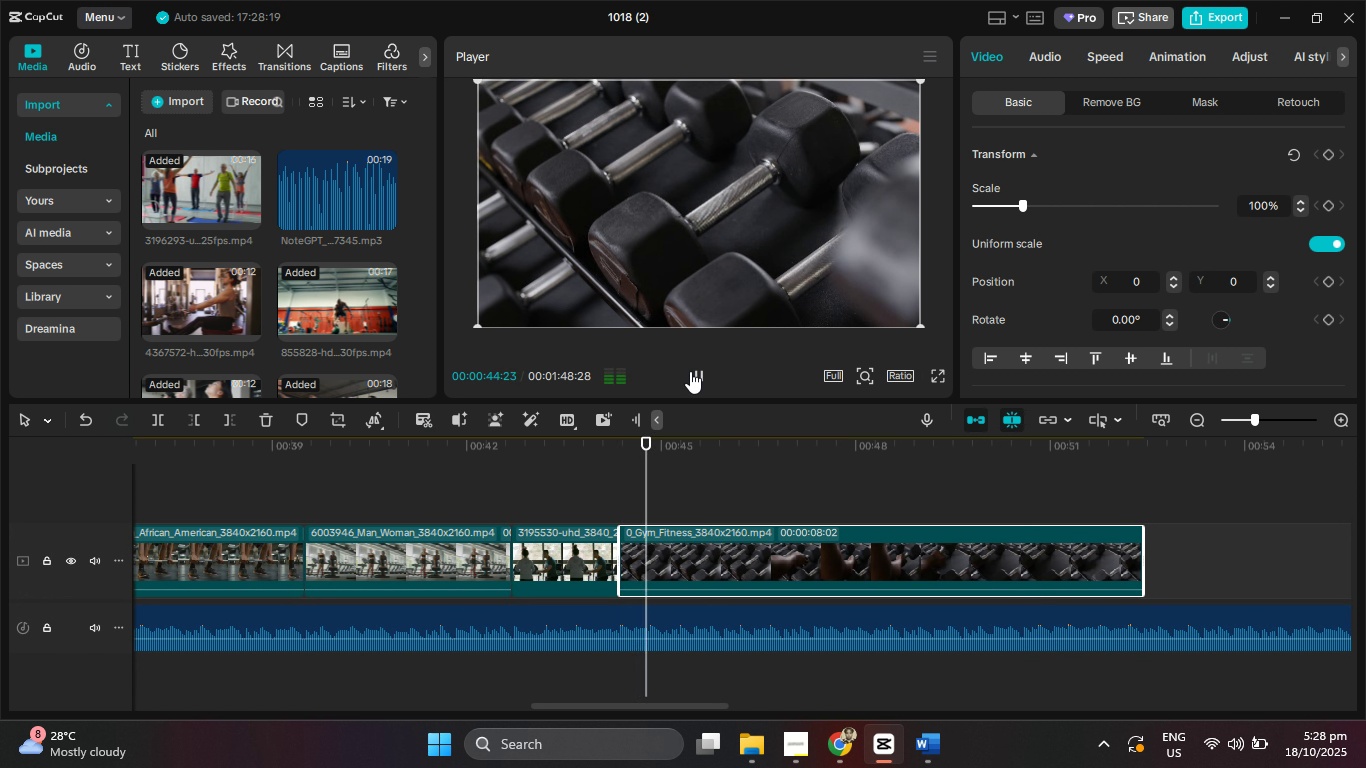 
left_click([692, 373])
 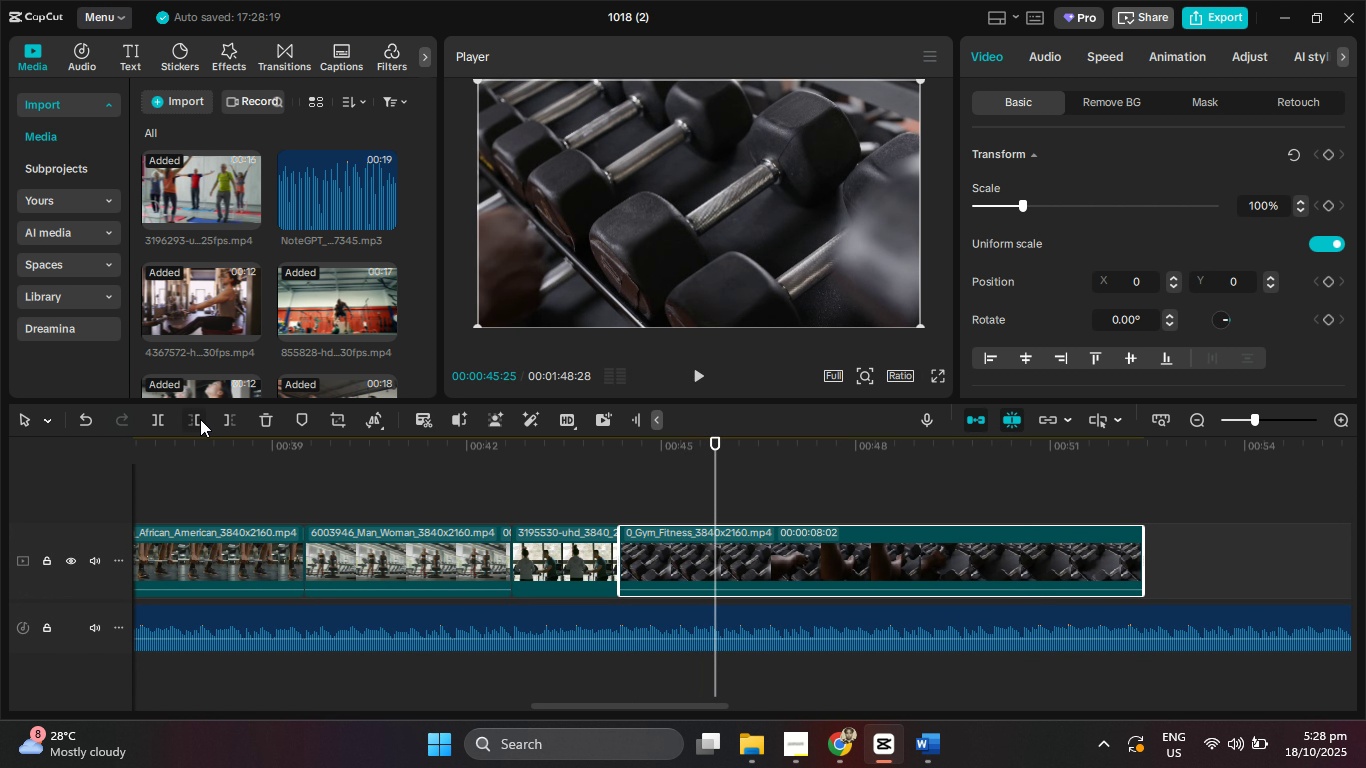 
left_click([200, 419])
 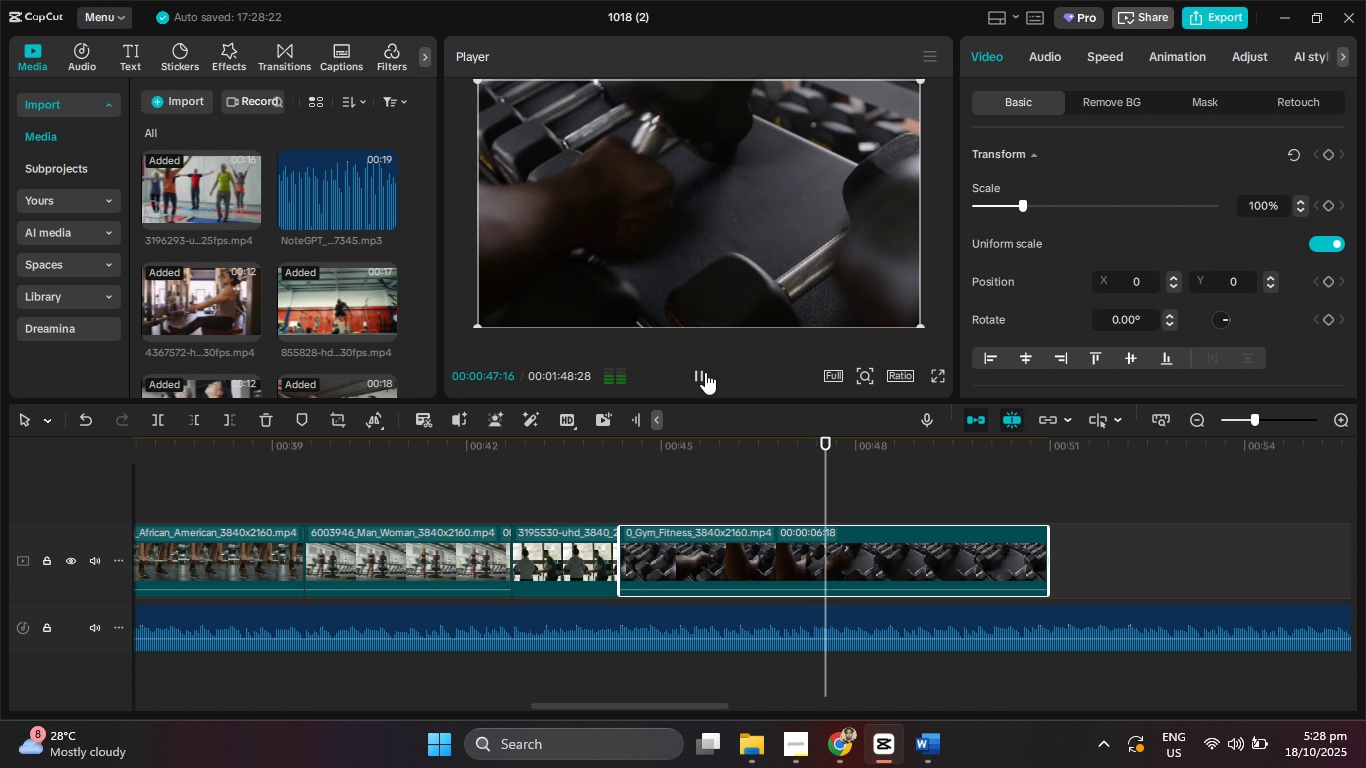 
wait(5.5)
 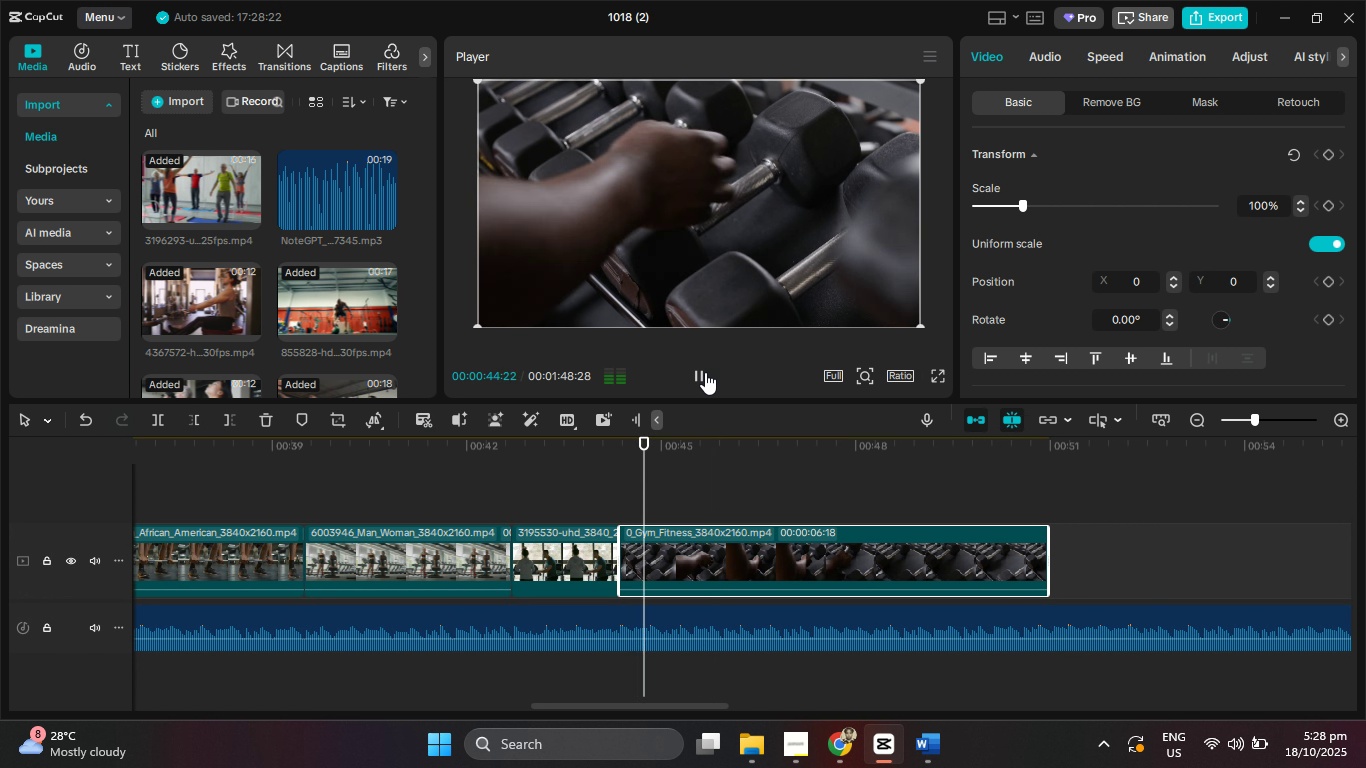 
left_click([705, 372])
 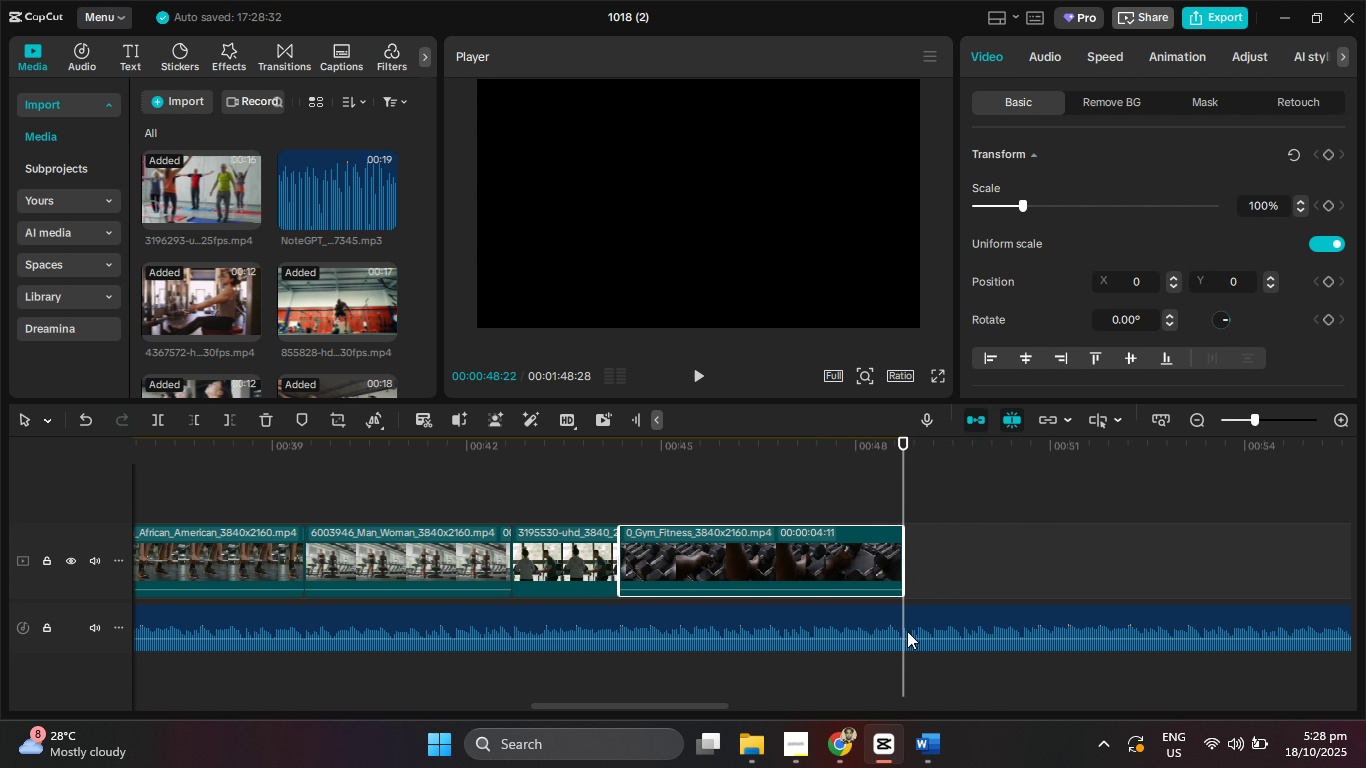 
wait(6.17)
 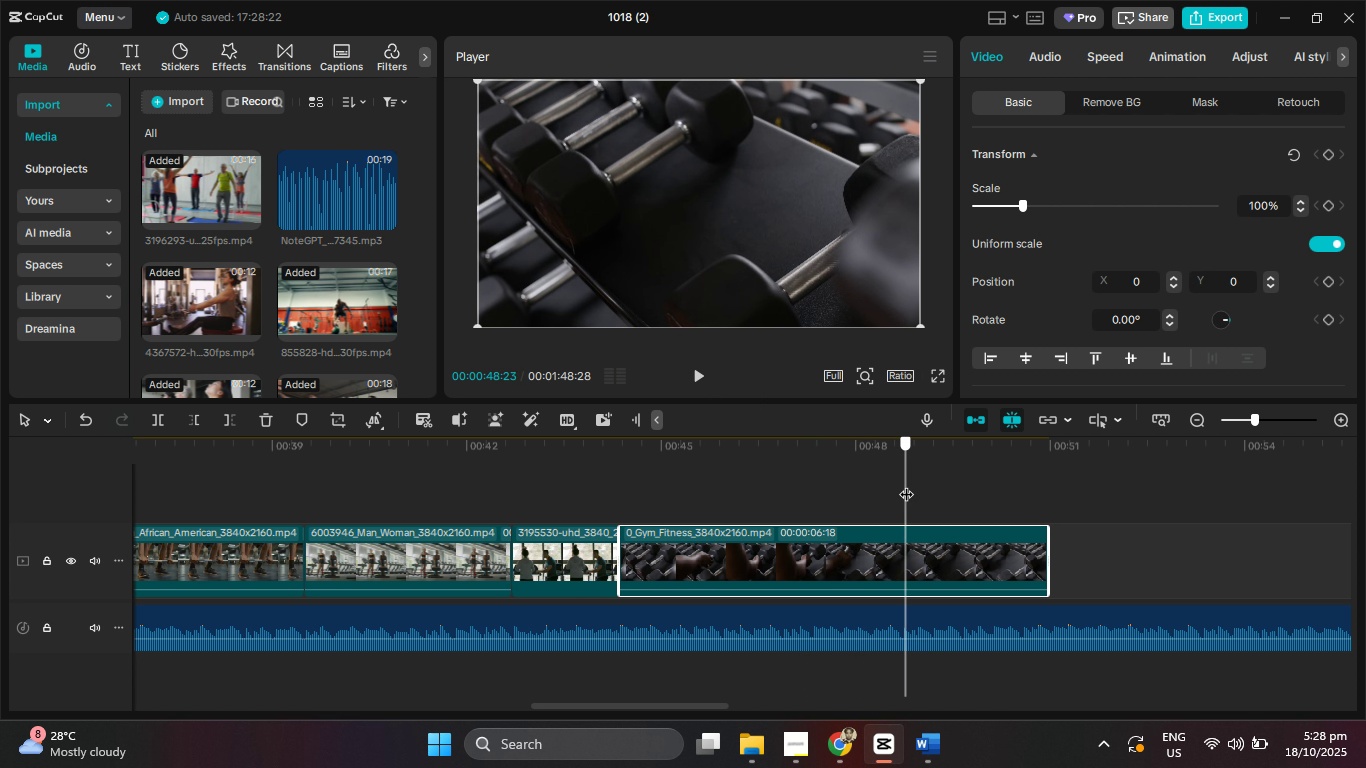 
left_click([223, 422])
 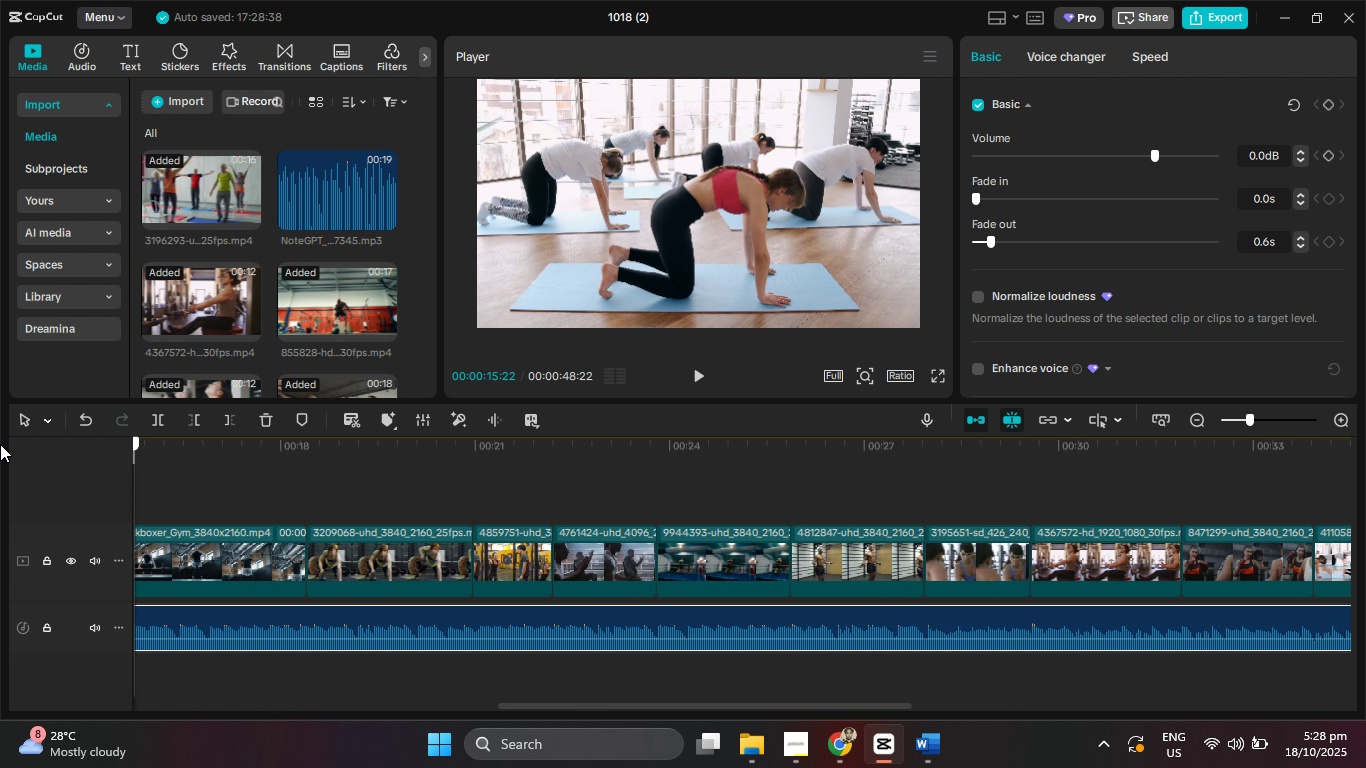 
wait(7.42)
 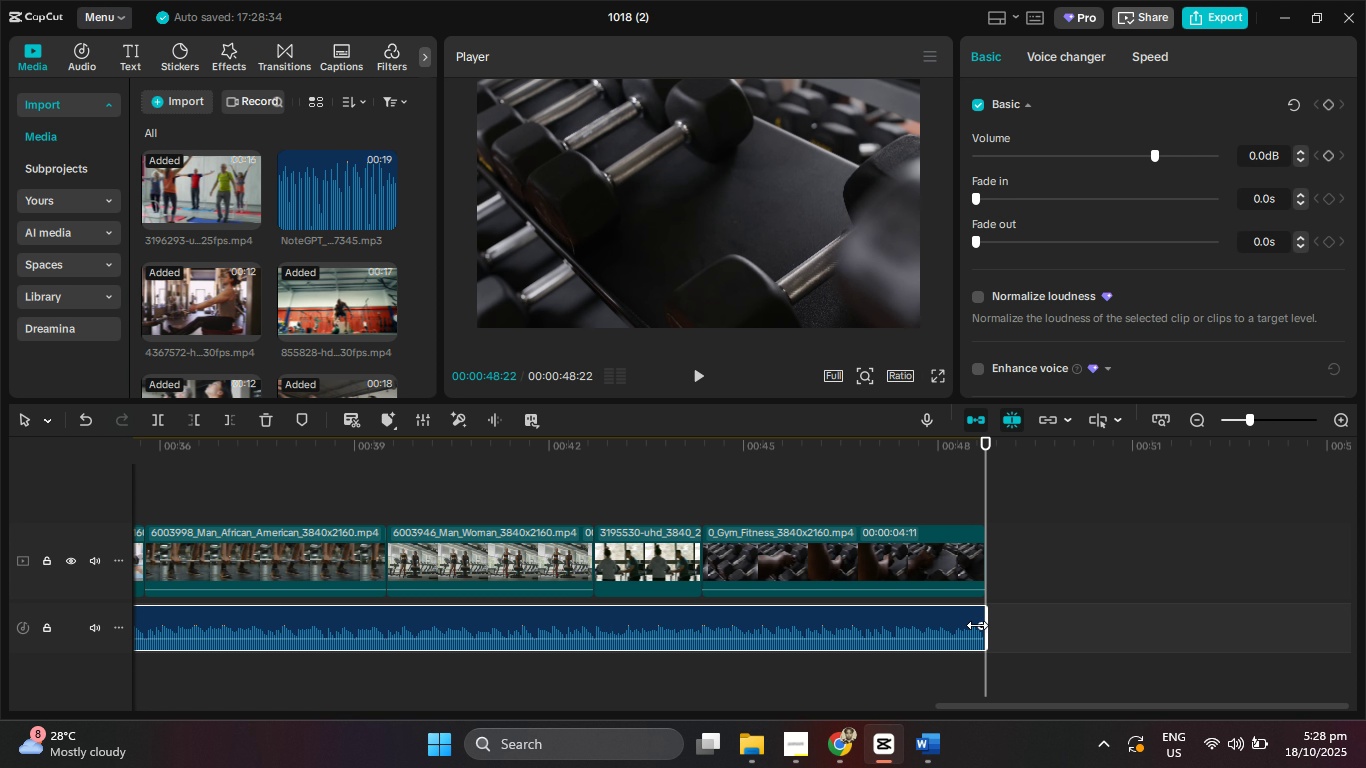 
left_click([702, 365])
 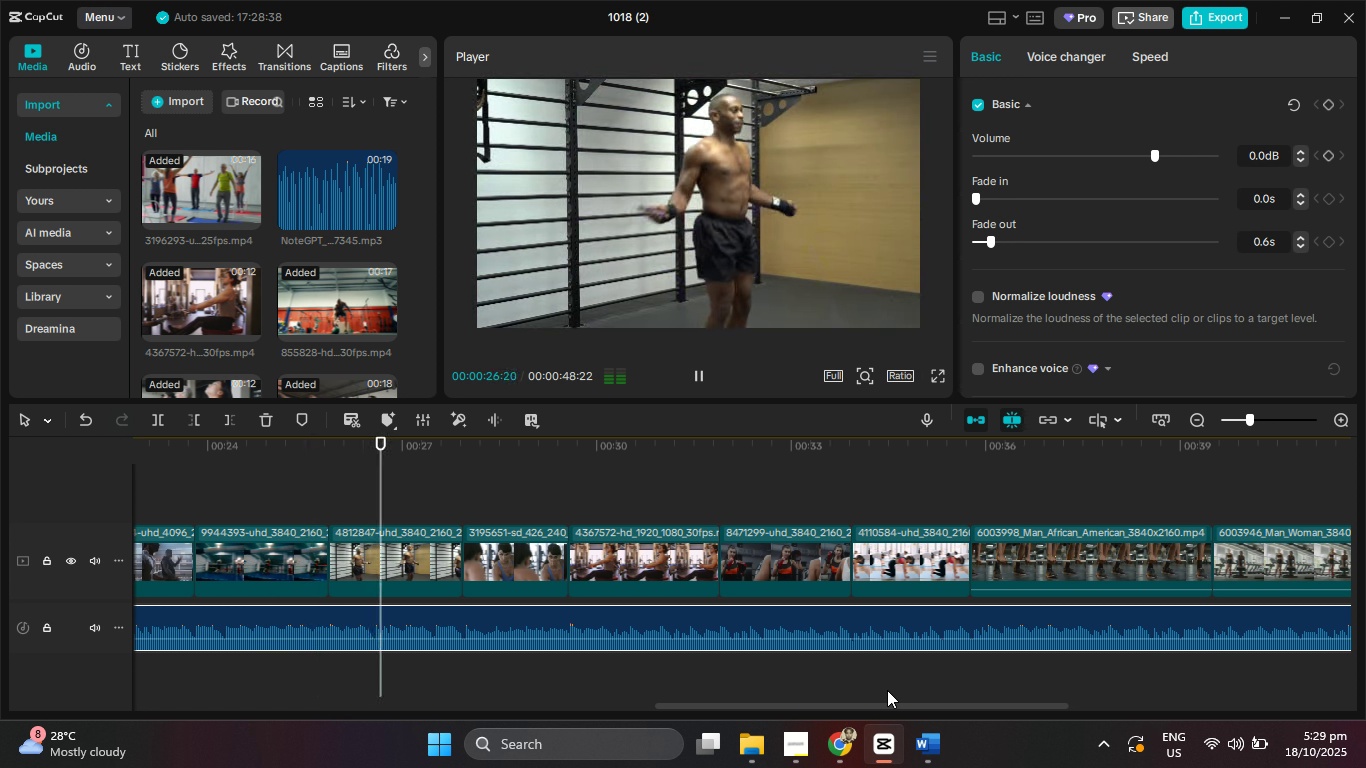 
wait(31.76)
 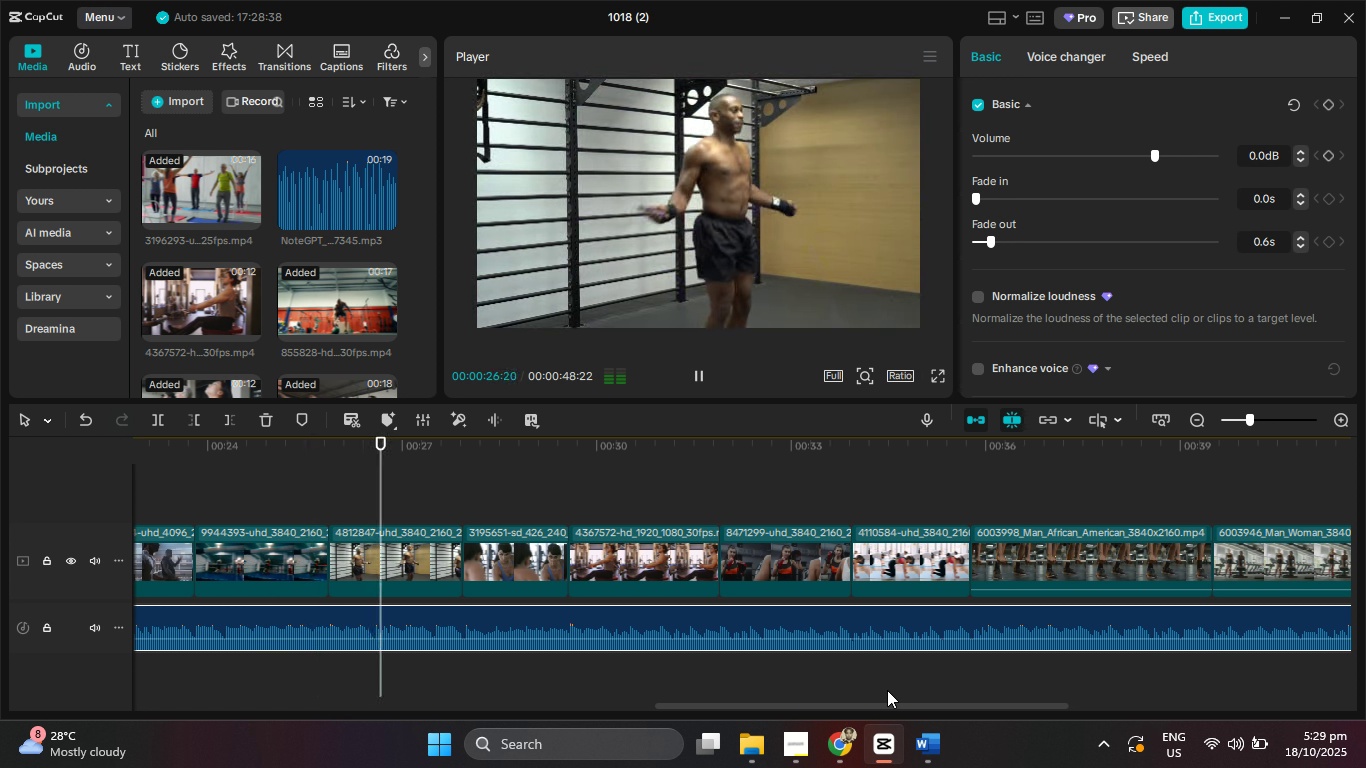 
mouse_move([965, 718])
 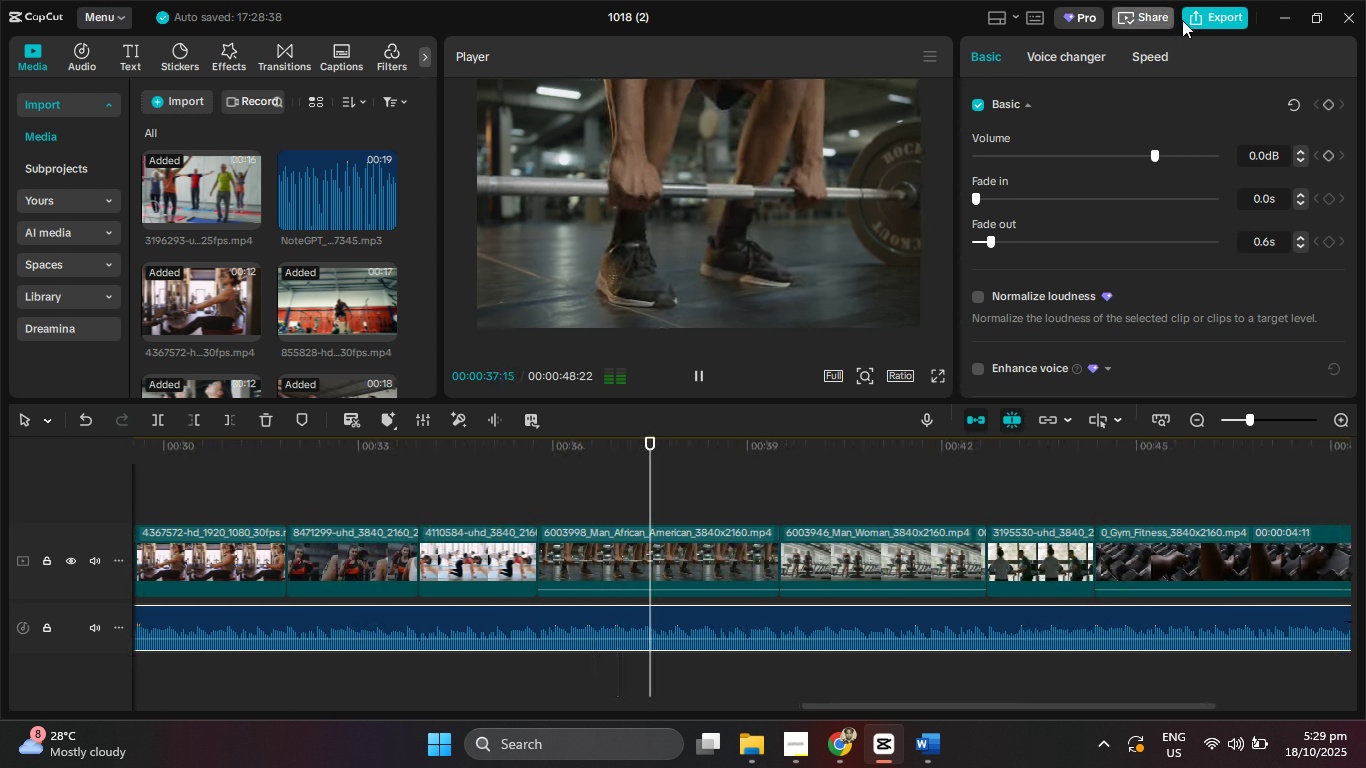 
left_click([1206, 18])
 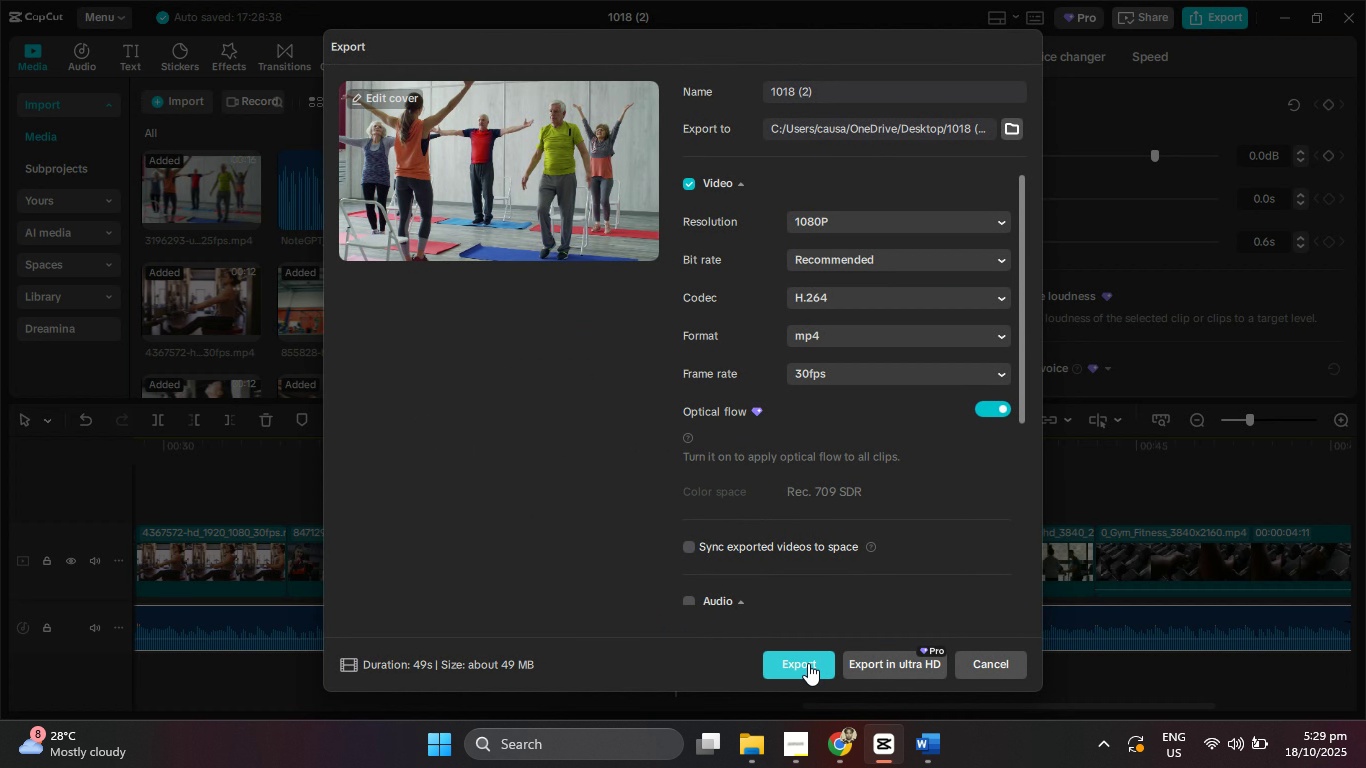 
left_click([808, 663])
 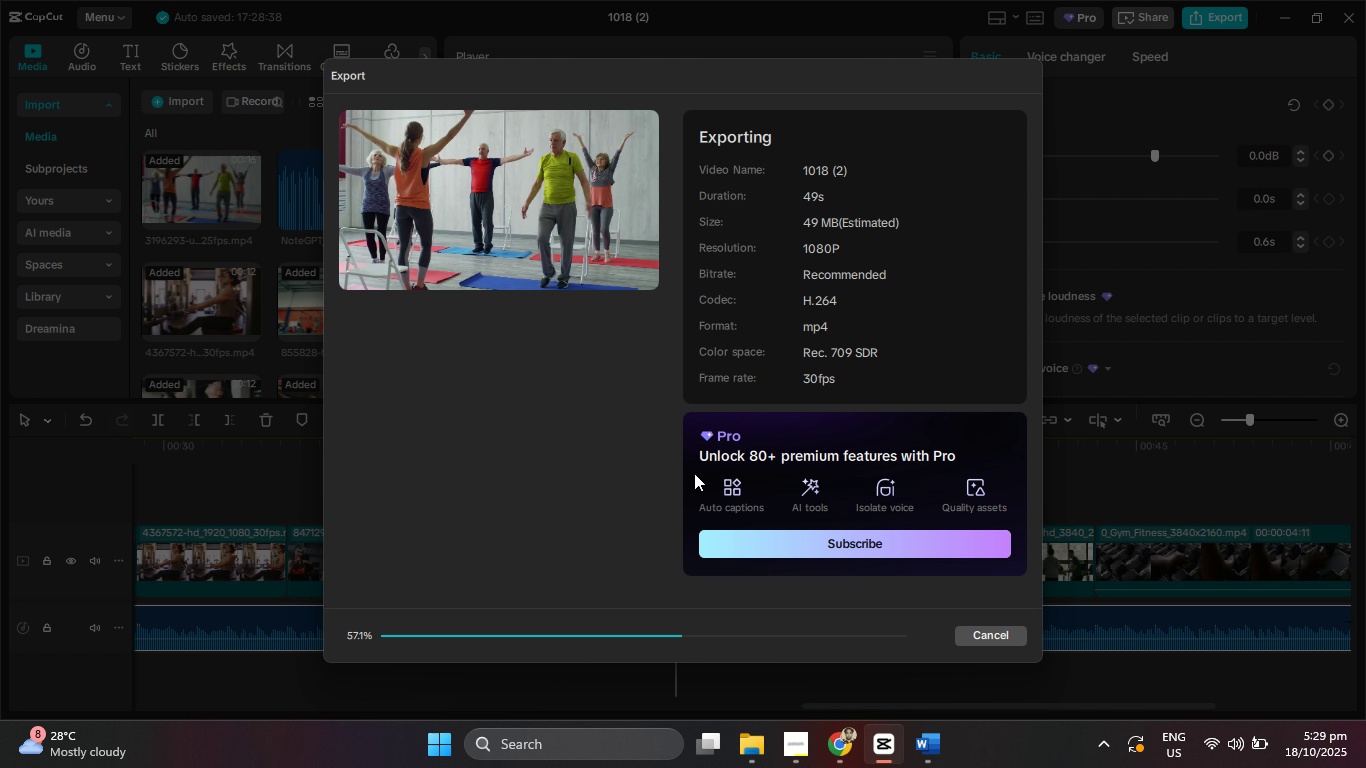 
wait(35.18)
 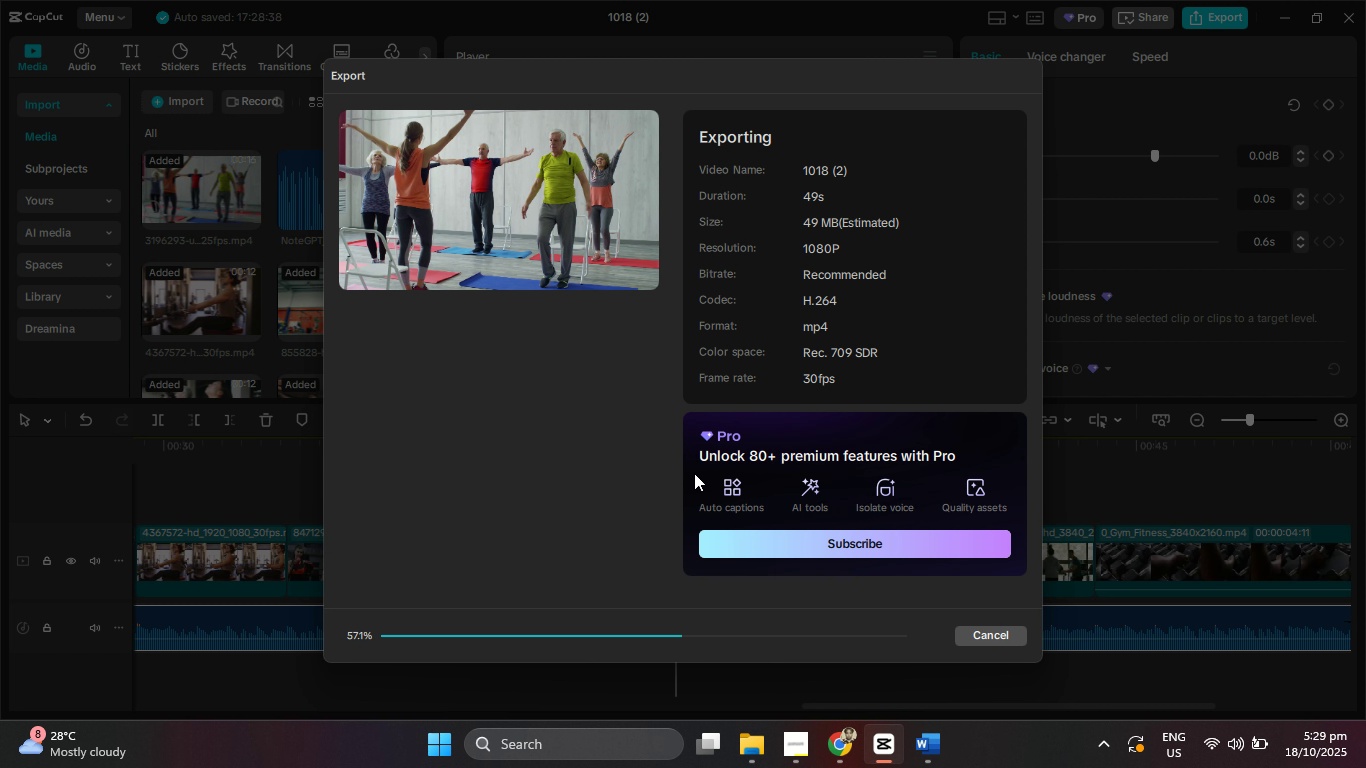 
left_click([803, 654])
 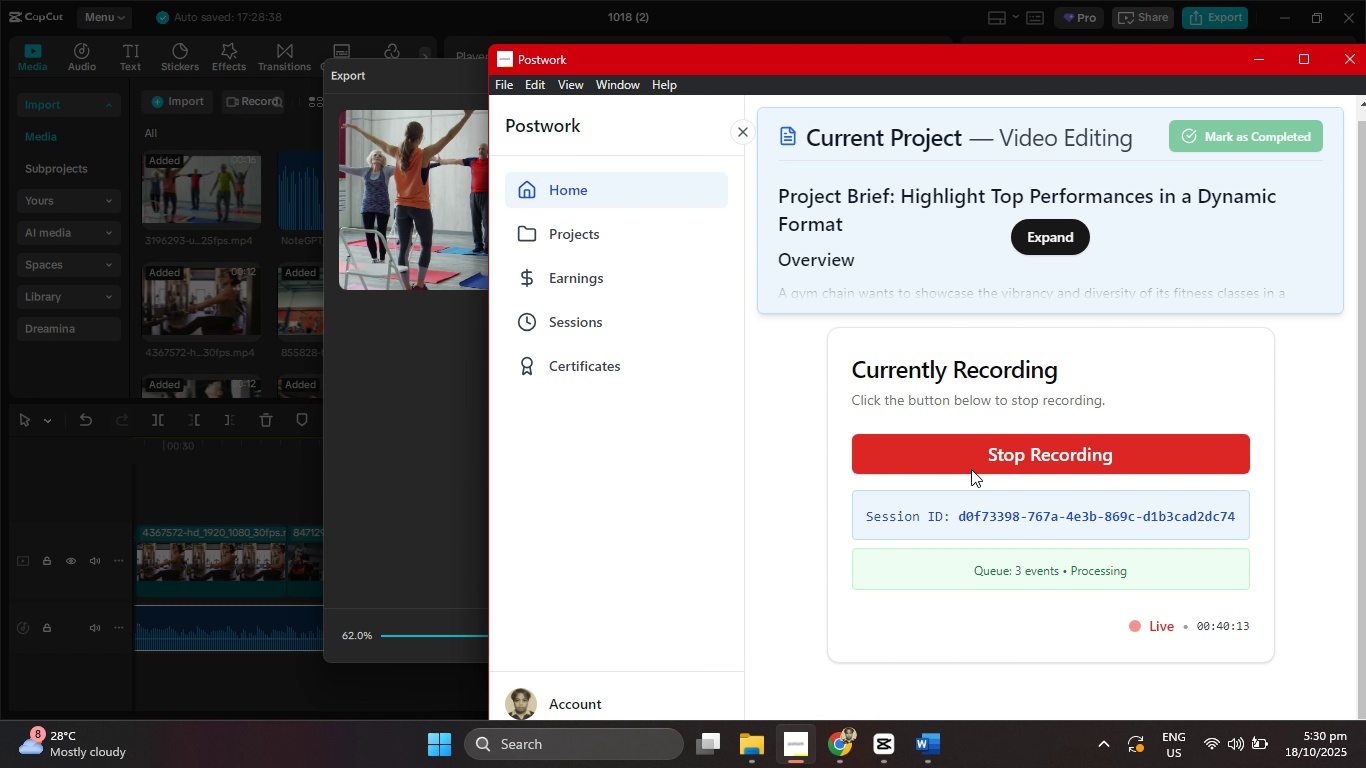 
left_click([1051, 235])
 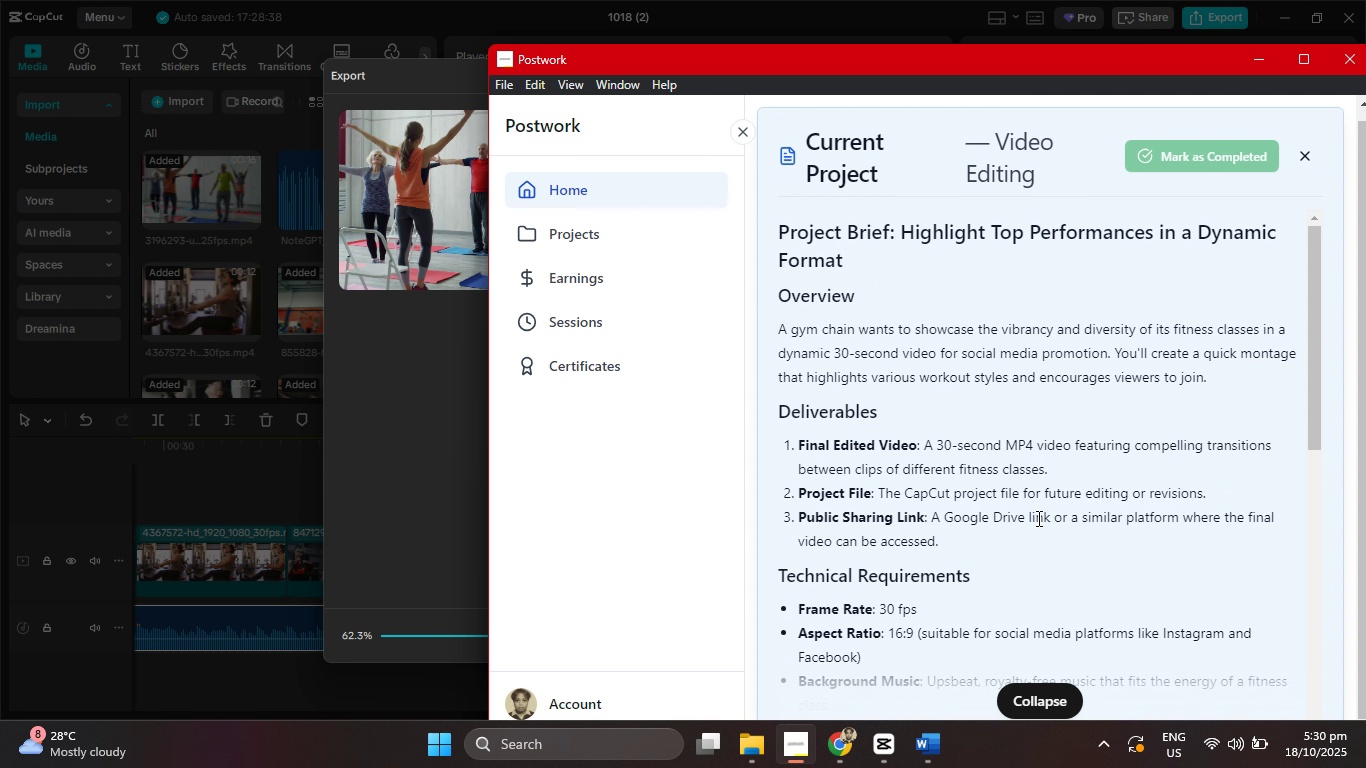 
scroll: coordinate [1074, 500], scroll_direction: down, amount: 6.0
 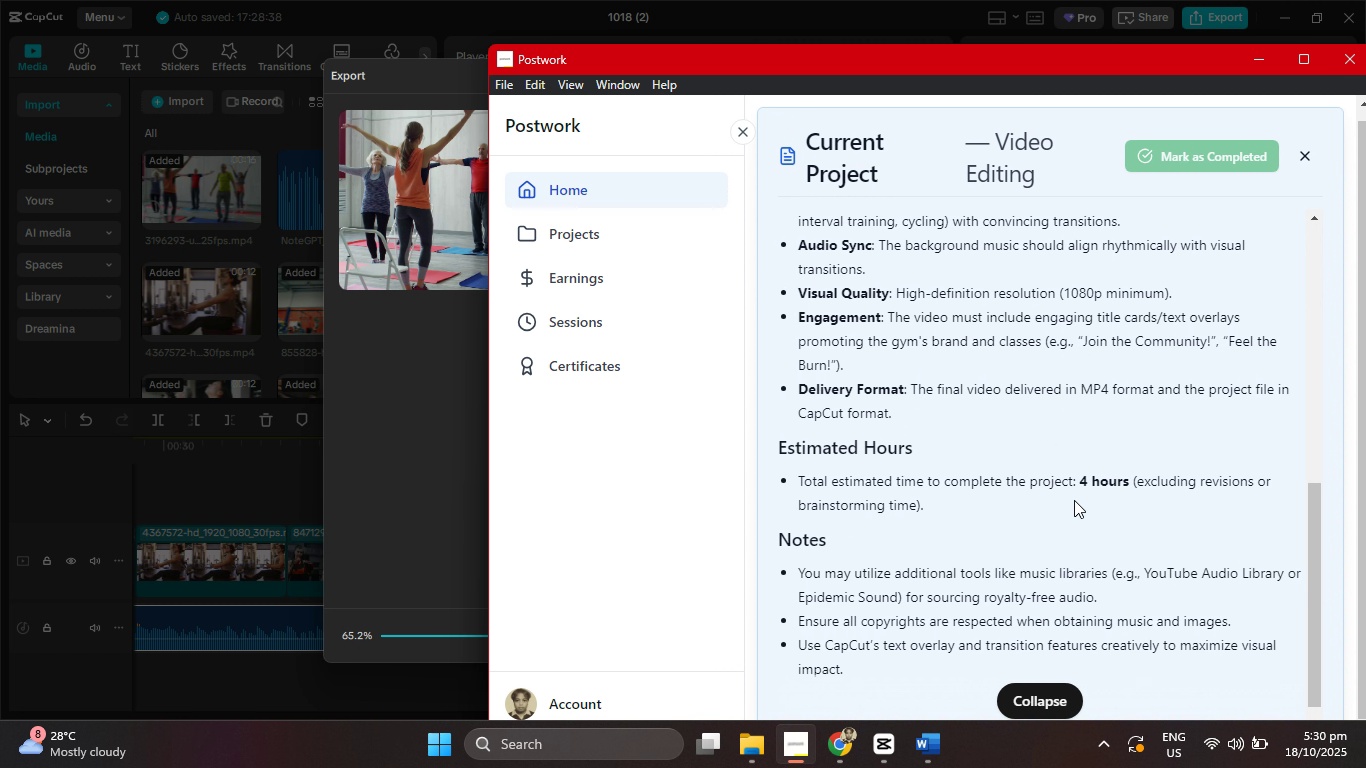 
left_click([1054, 692])
 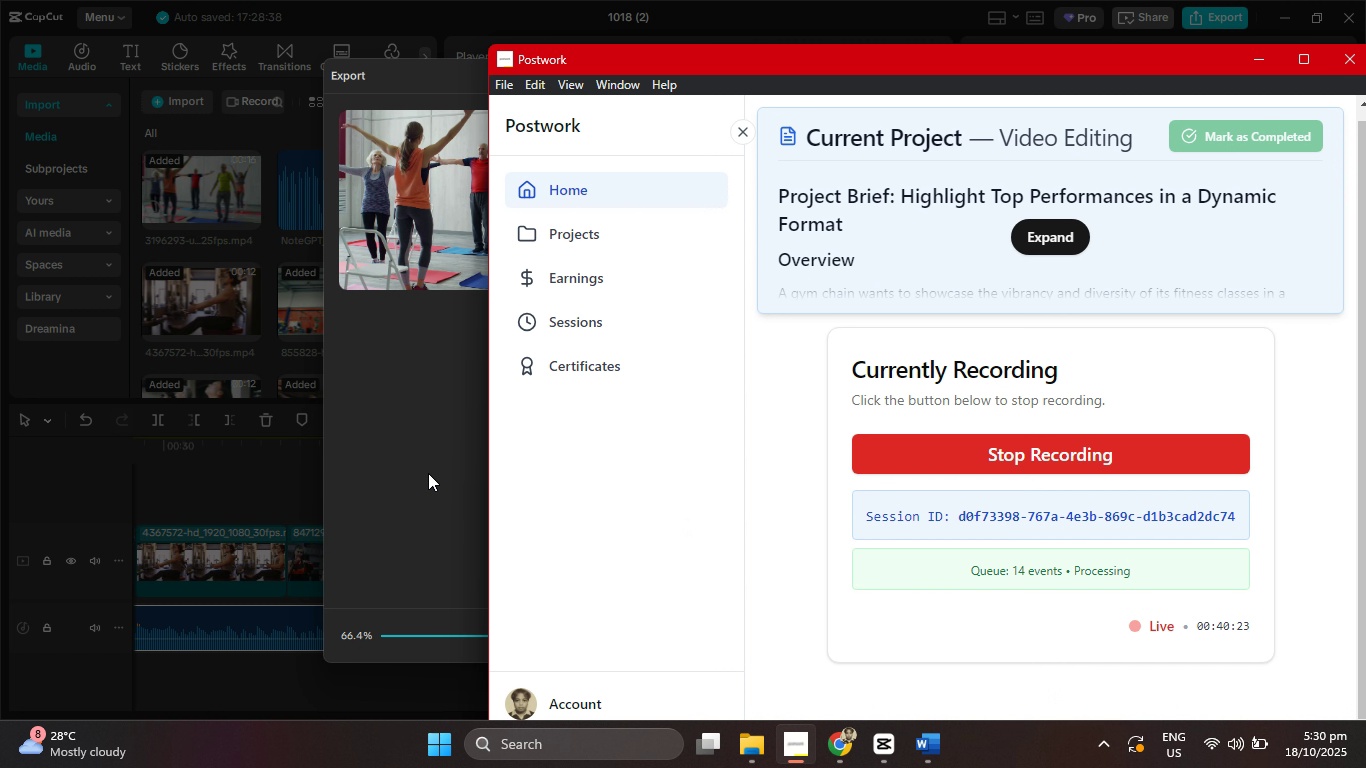 
left_click([425, 473])
 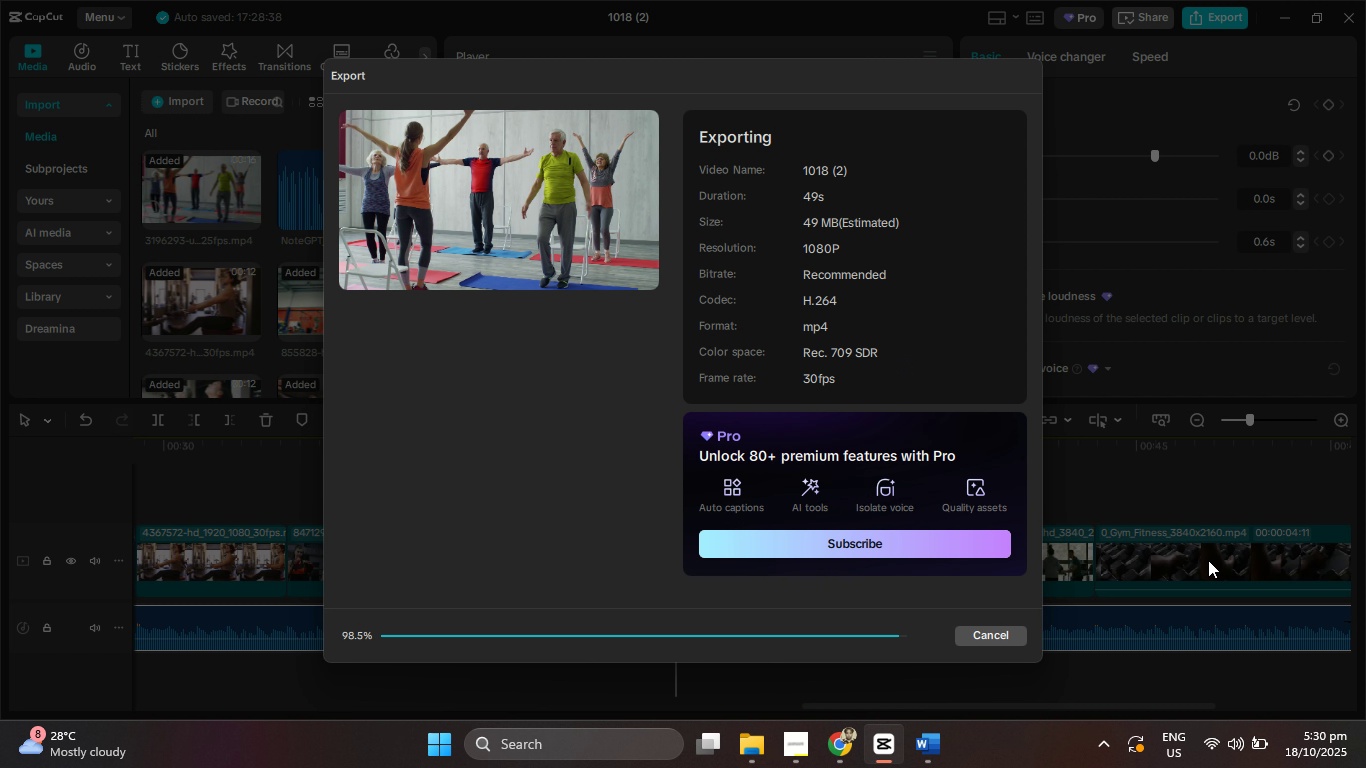 
wait(38.51)
 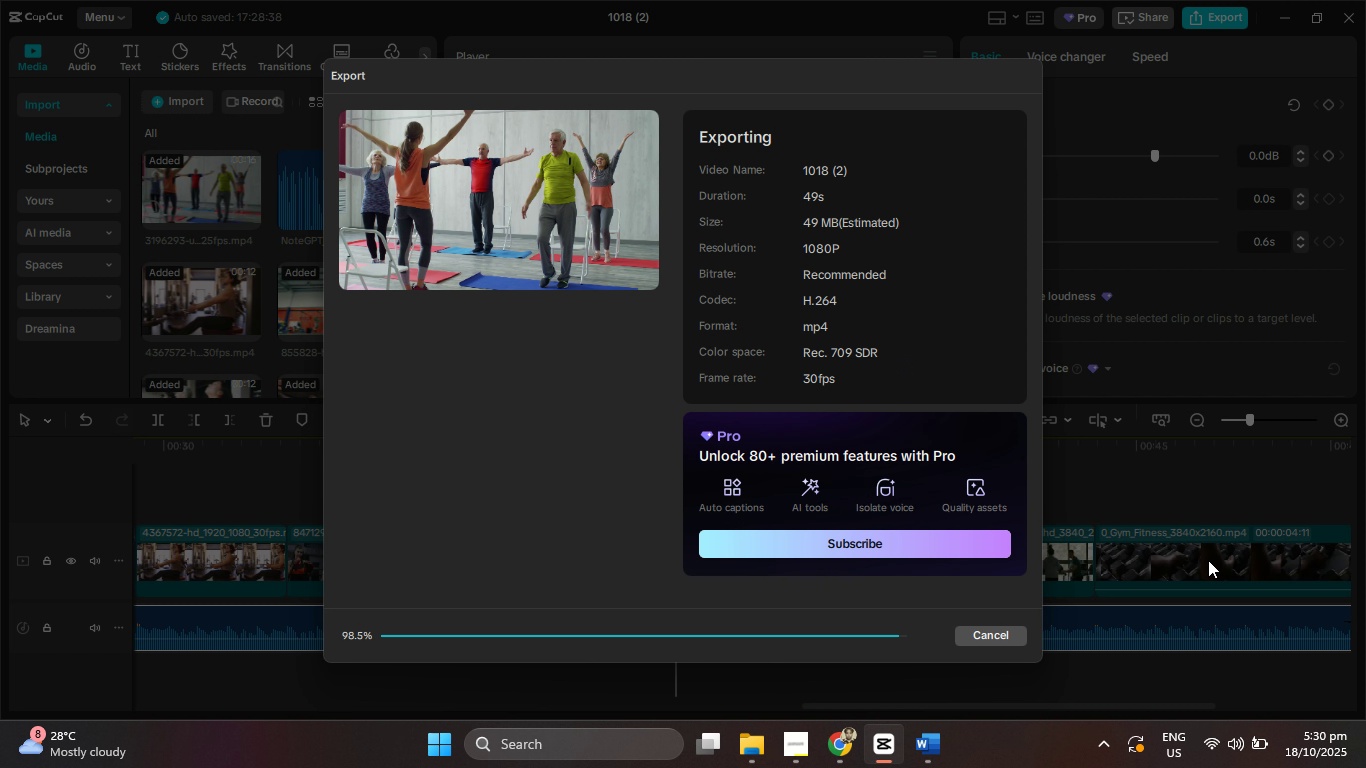 
left_click([990, 644])
 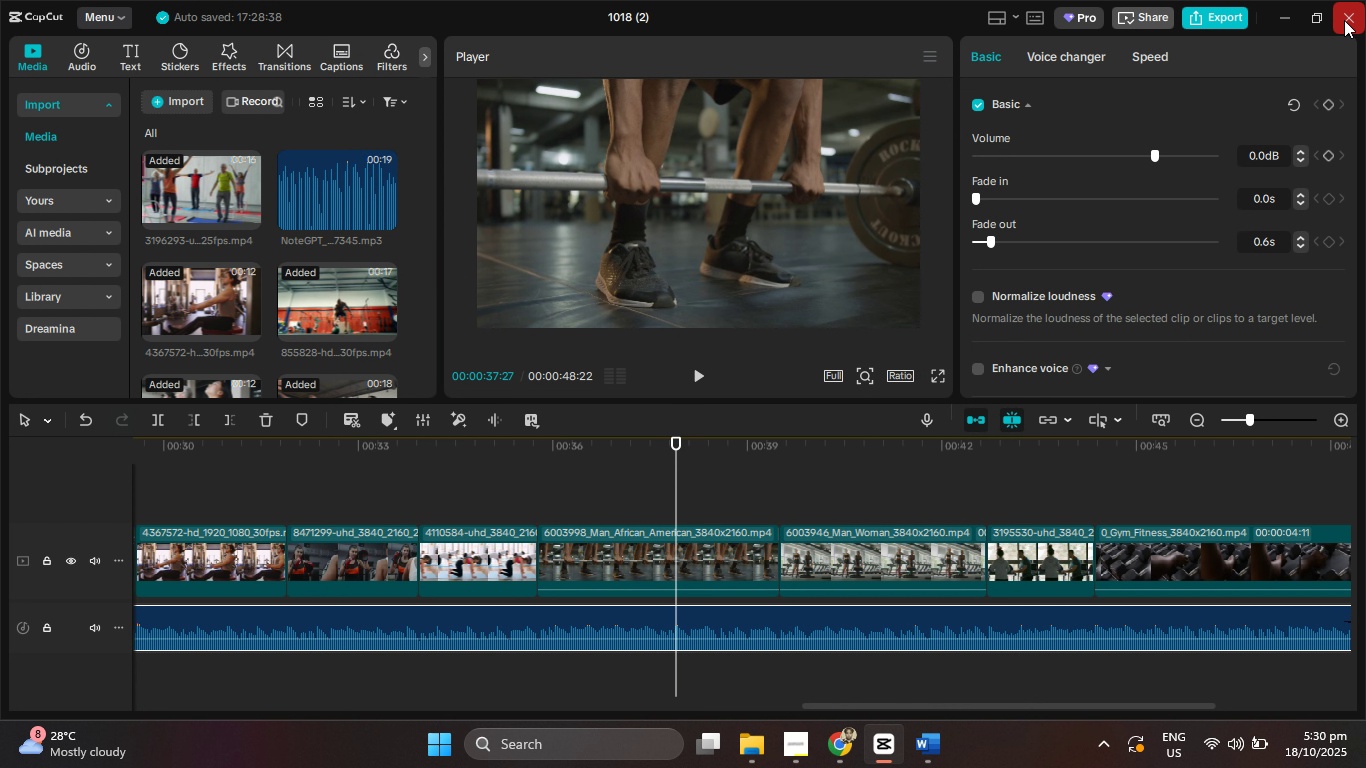 
left_click([1344, 20])
 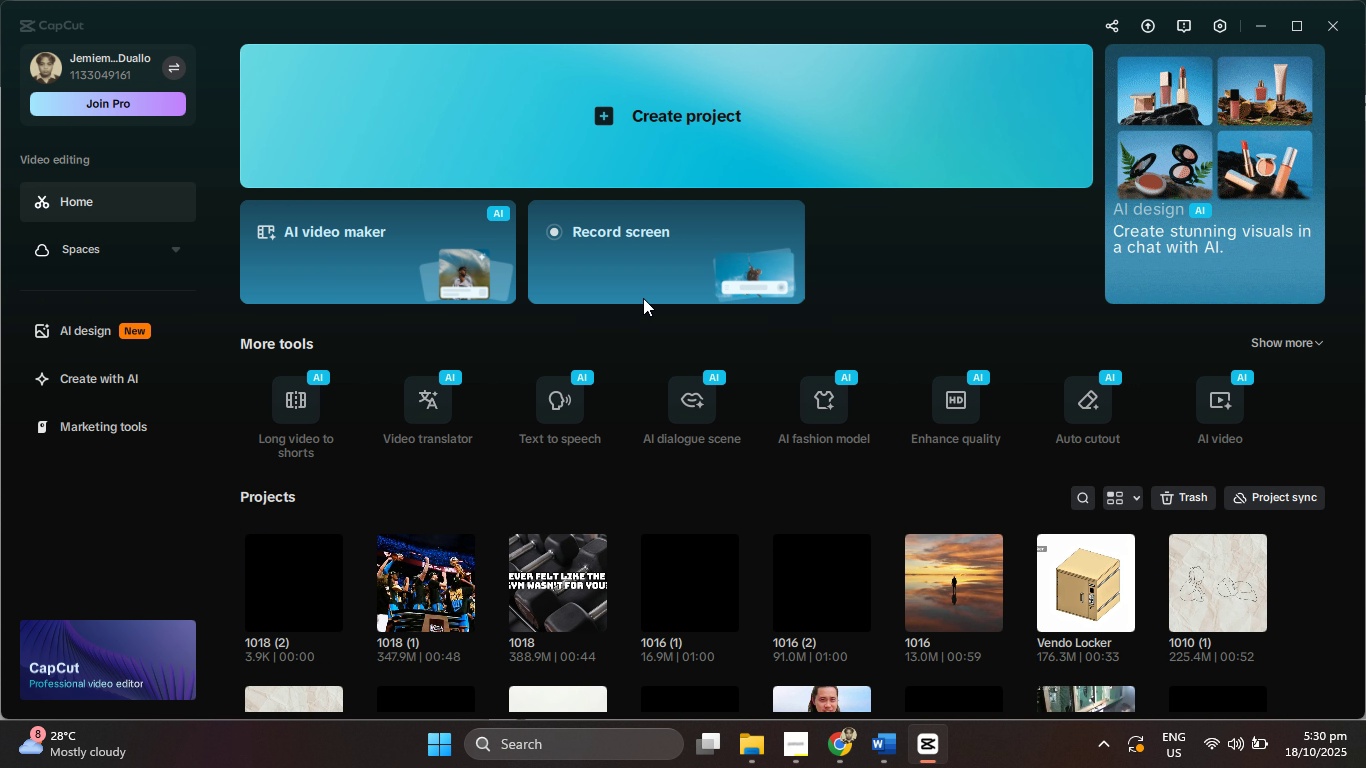 
left_click([526, 112])
 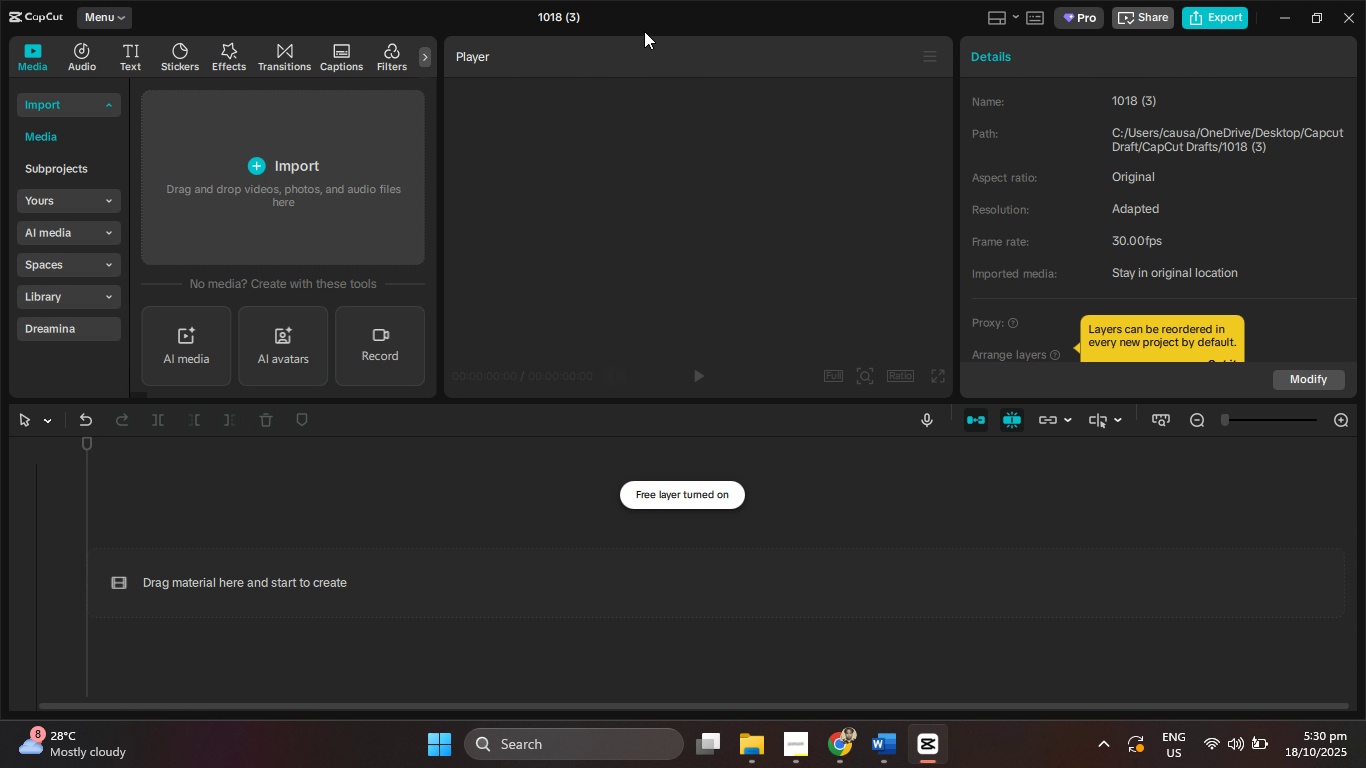 
left_click([1255, 0])
 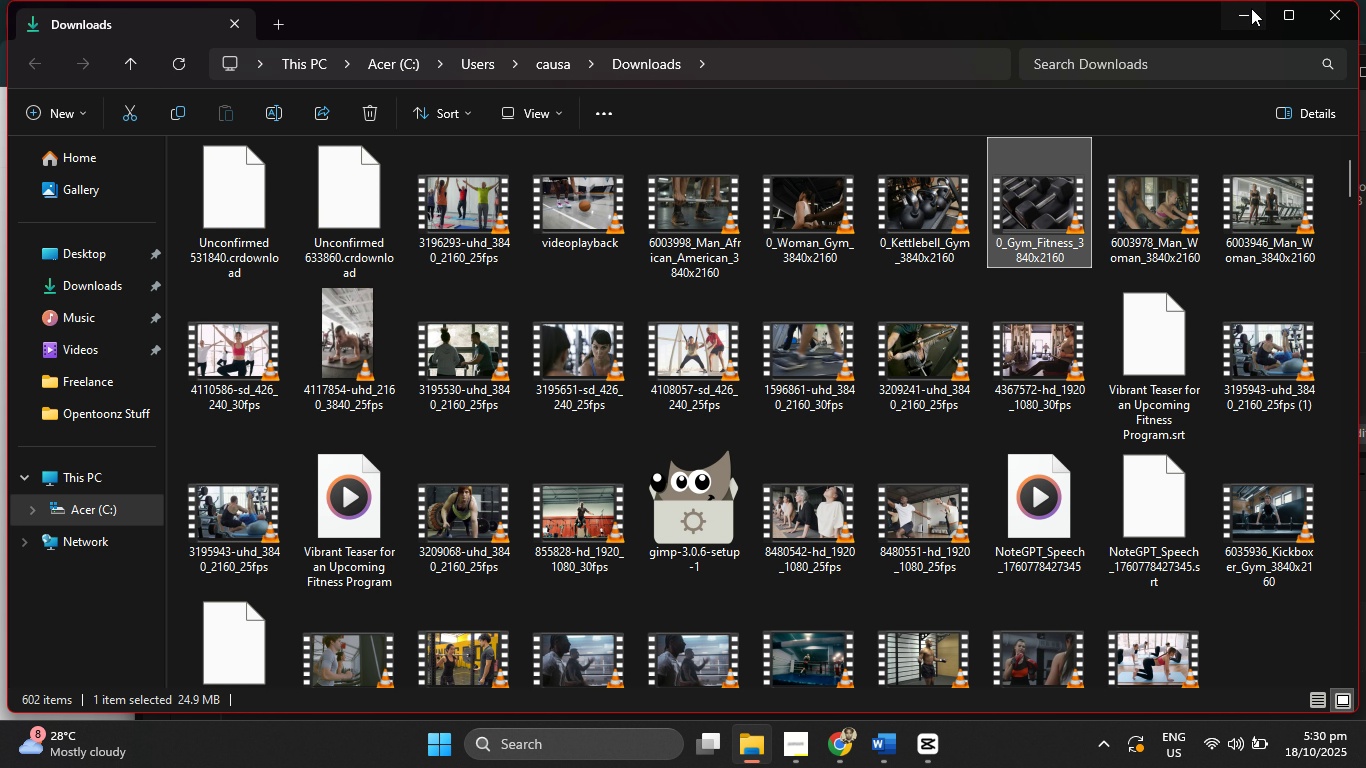 
left_click([1251, 8])
 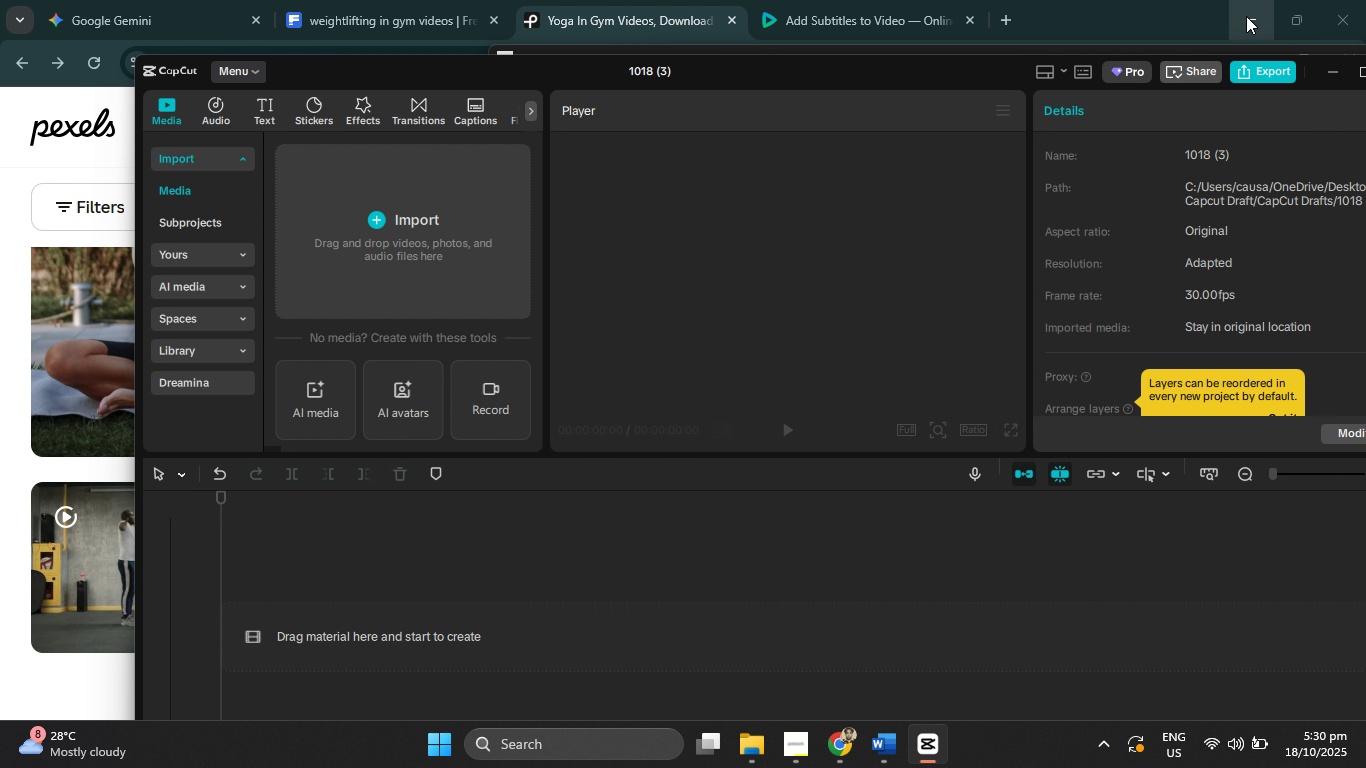 
left_click([1246, 16])
 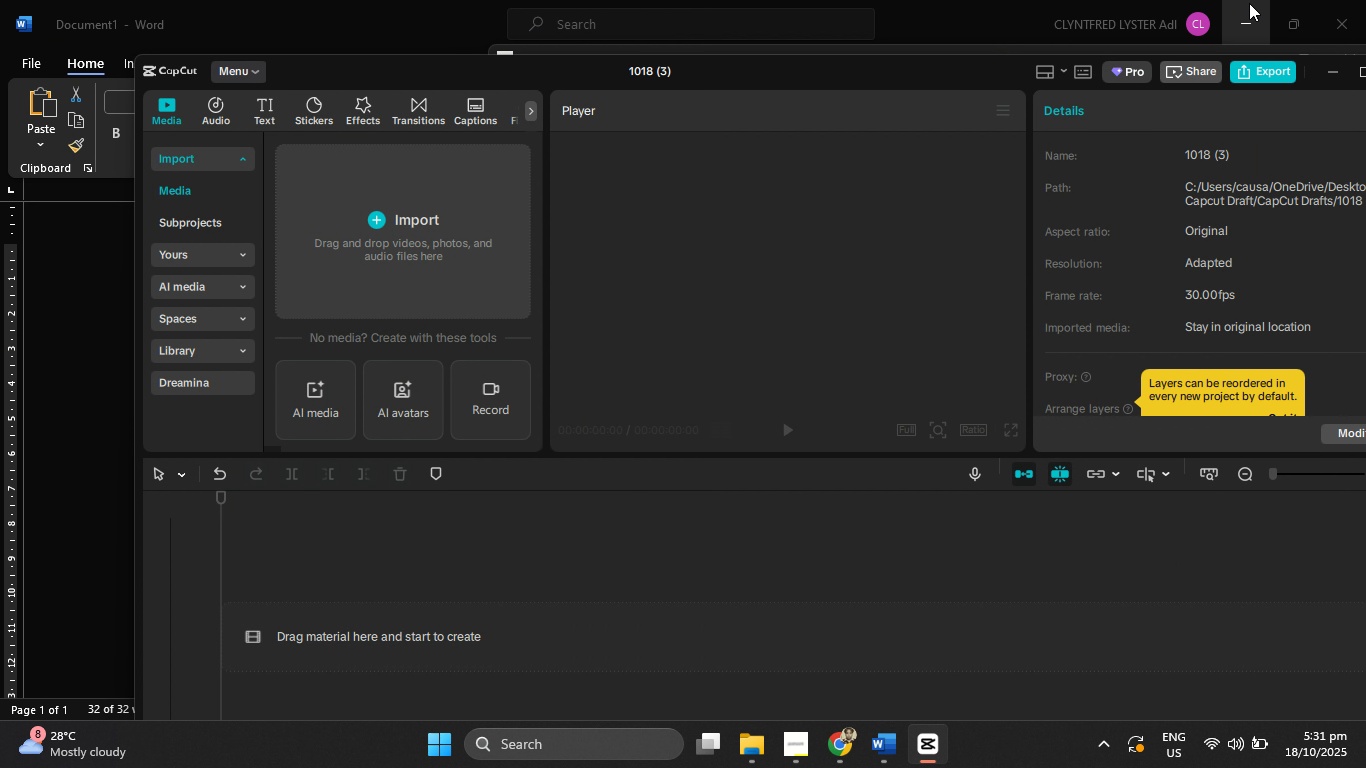 
left_click([1249, 3])
 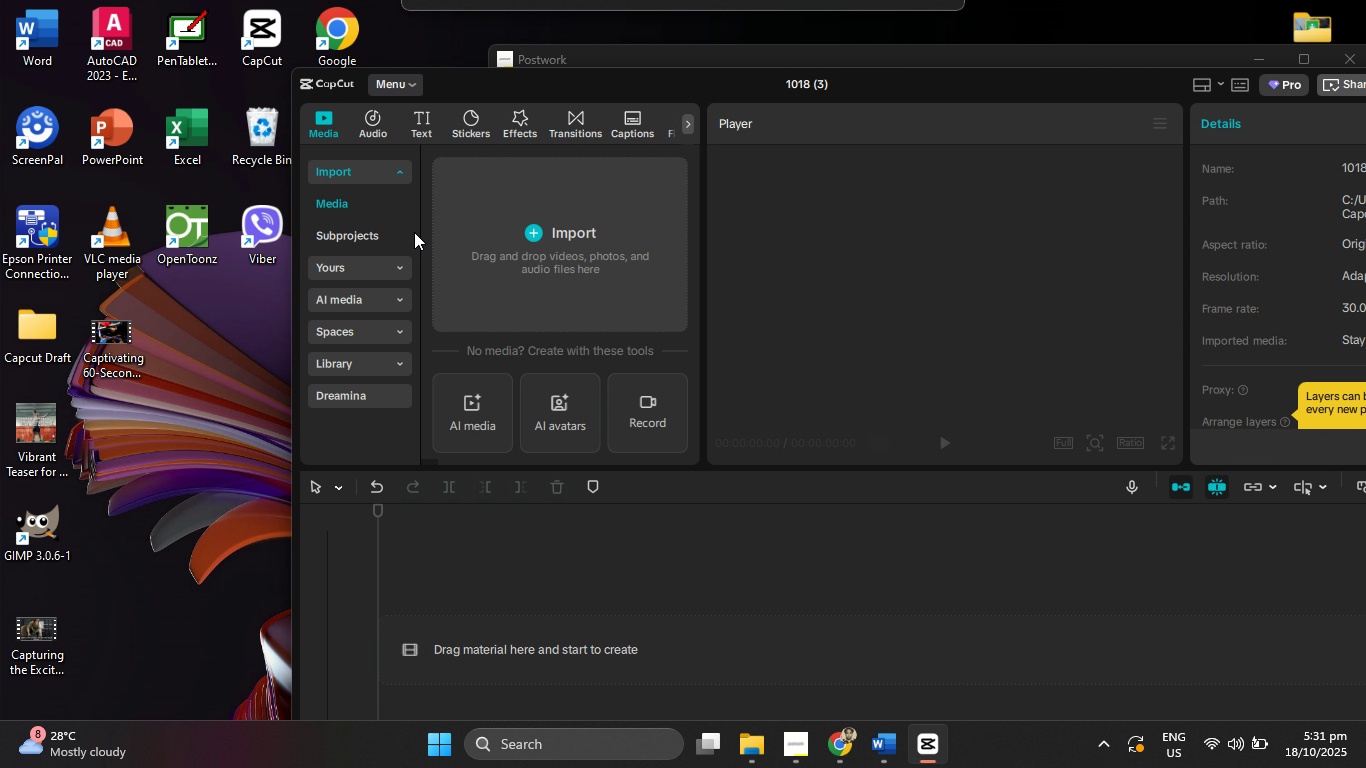 
left_click([226, 328])
 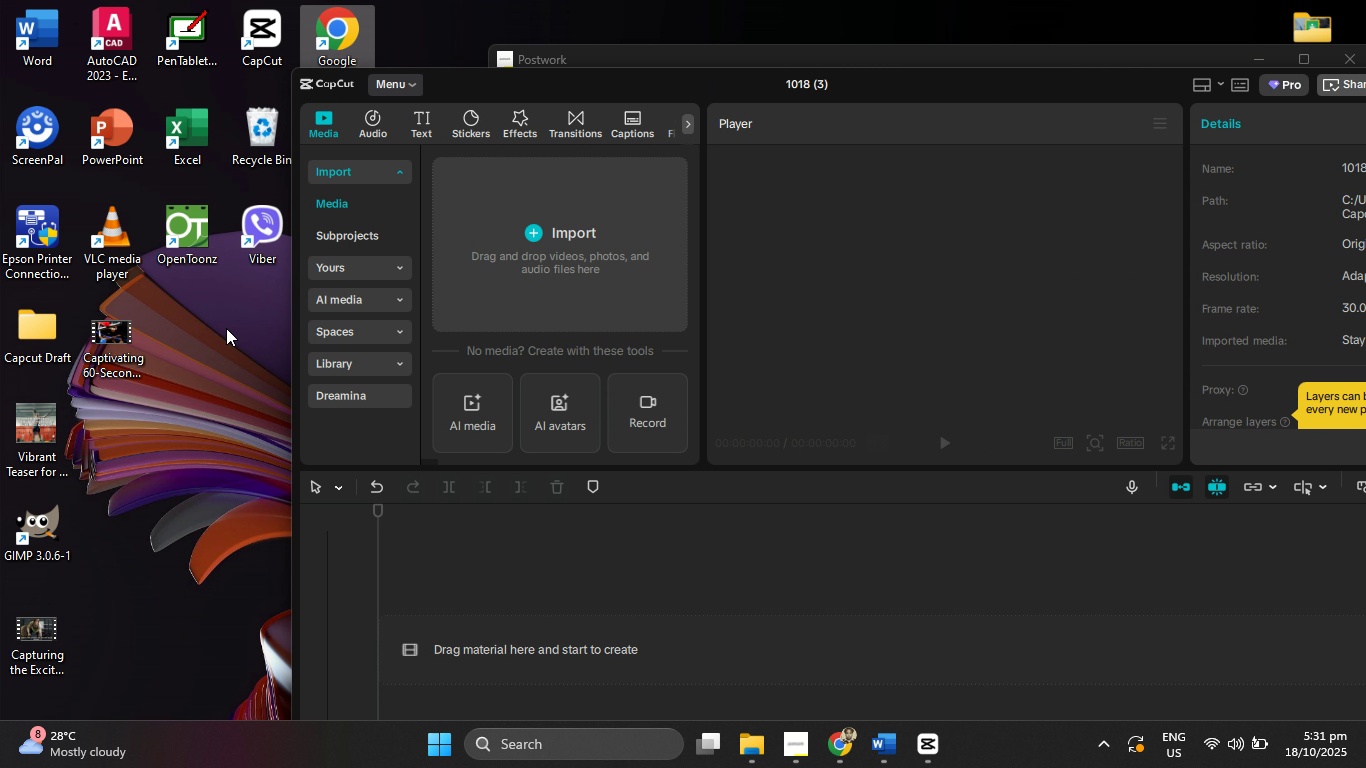 
right_click([226, 328])
 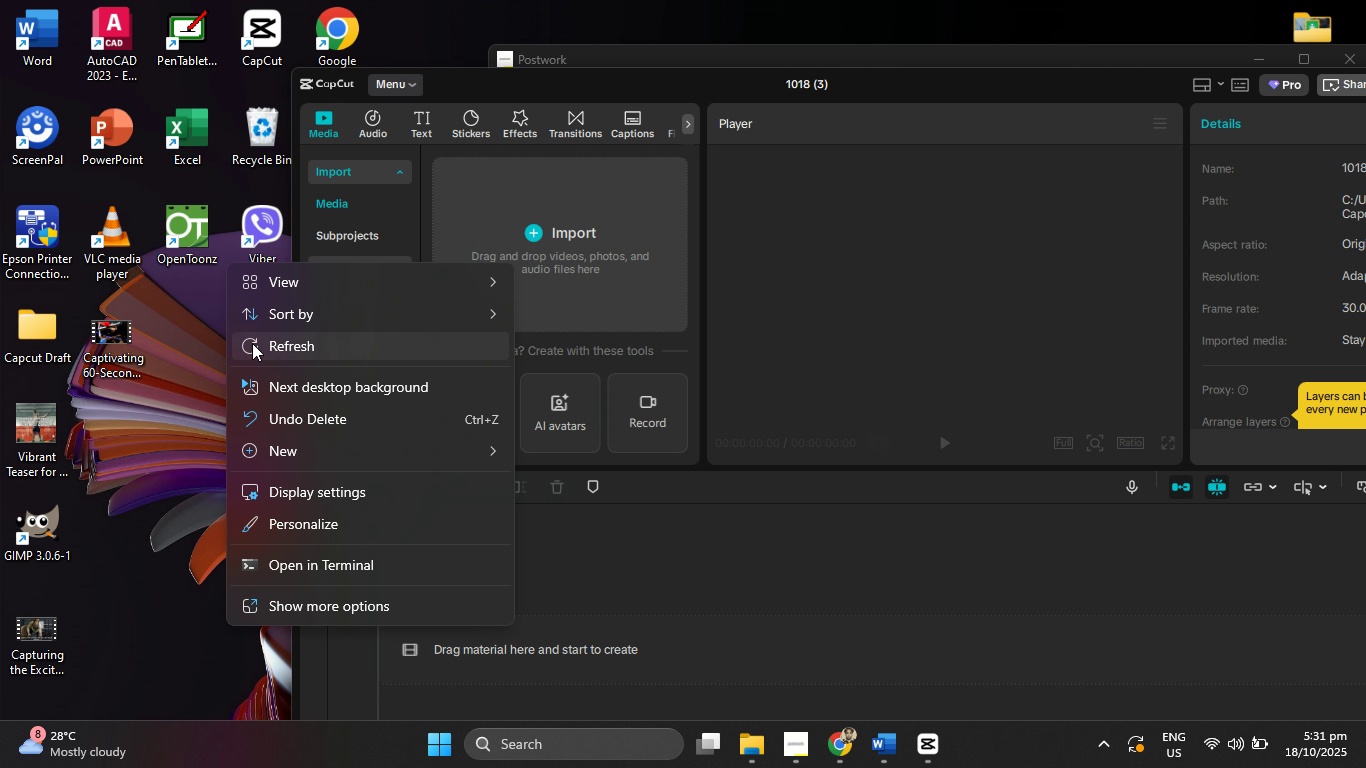 
left_click([255, 344])
 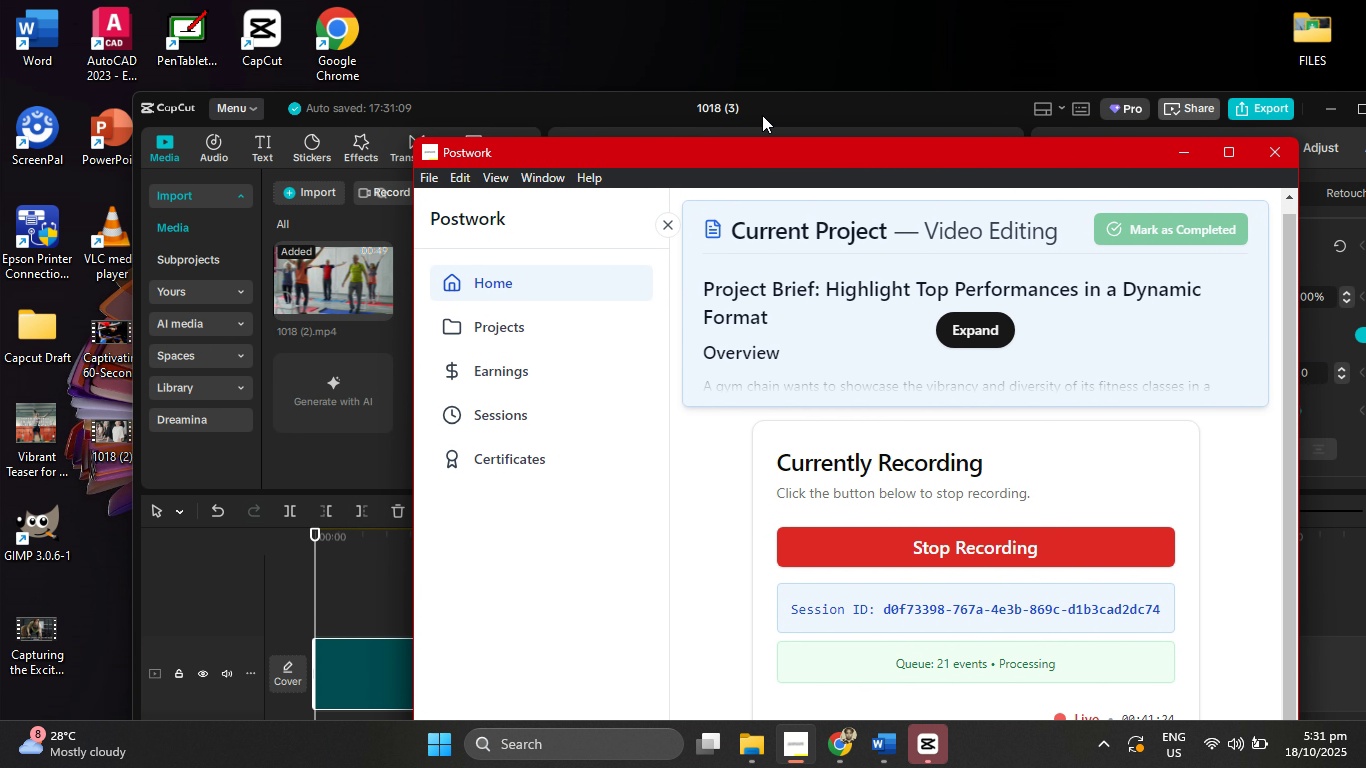 
wait(10.73)
 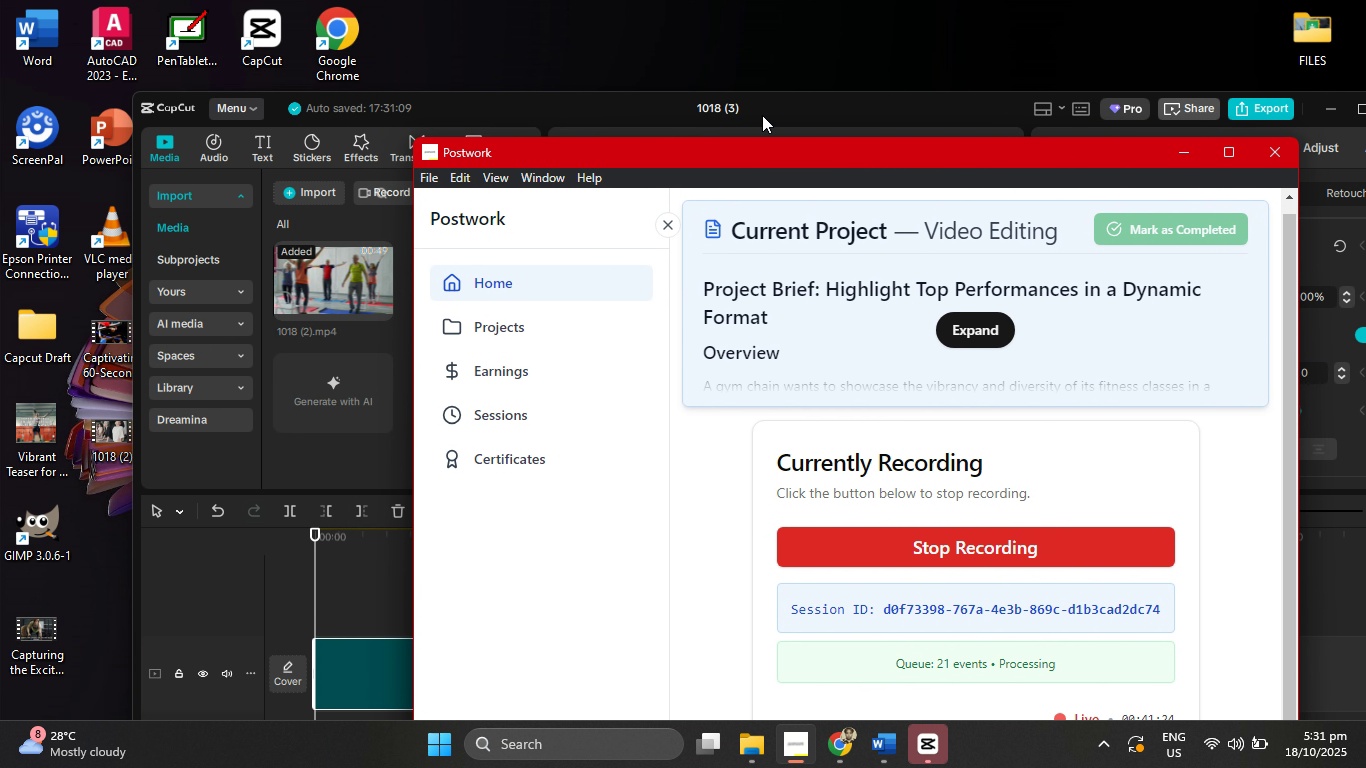 
left_click([835, 746])
 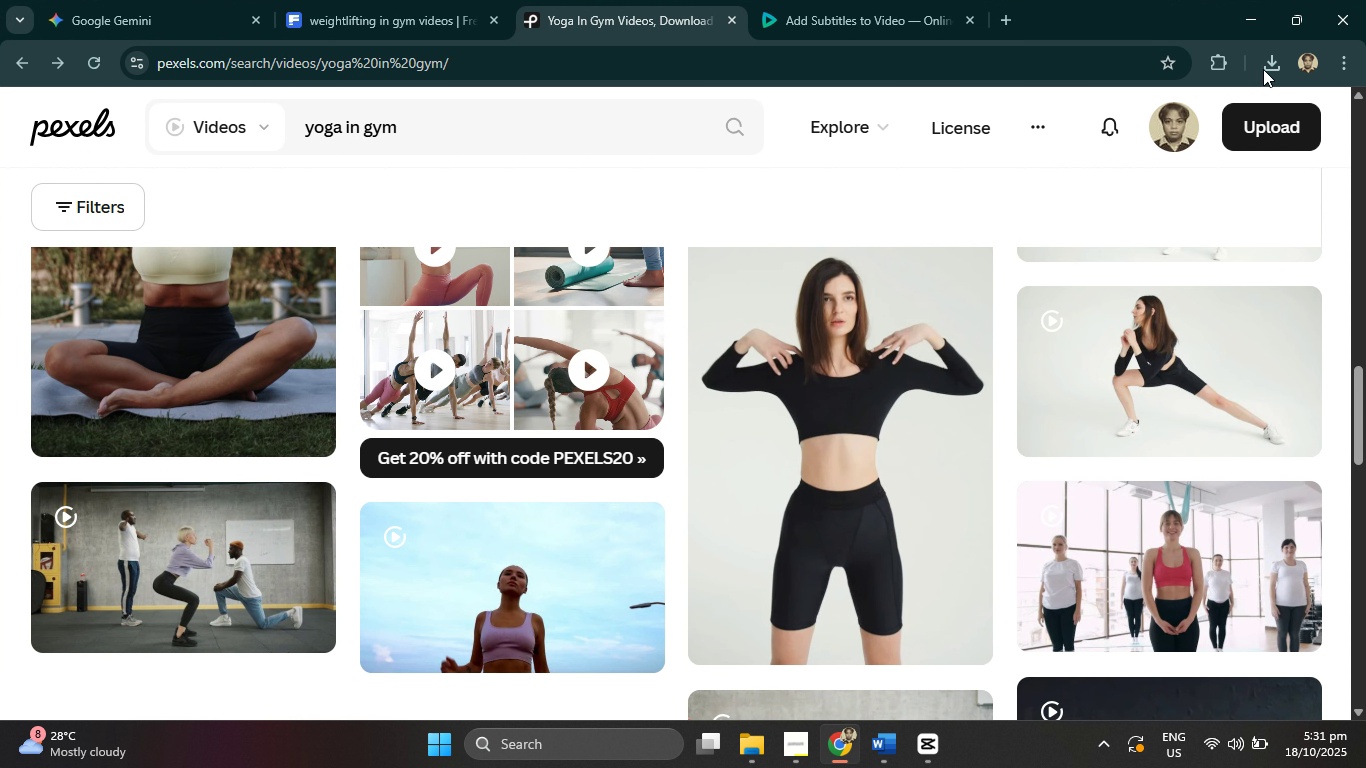 
left_click([1266, 66])
 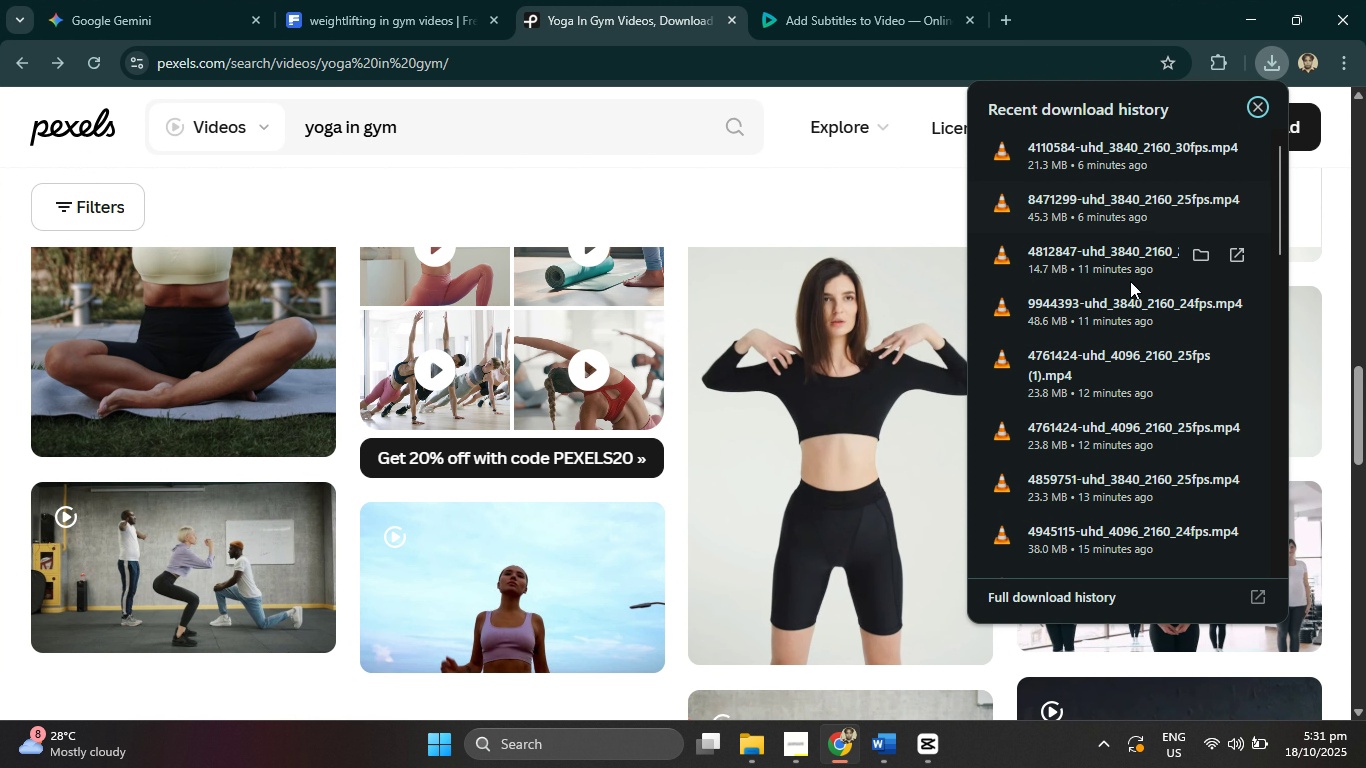 
scroll: coordinate [1124, 331], scroll_direction: down, amount: 2.0
 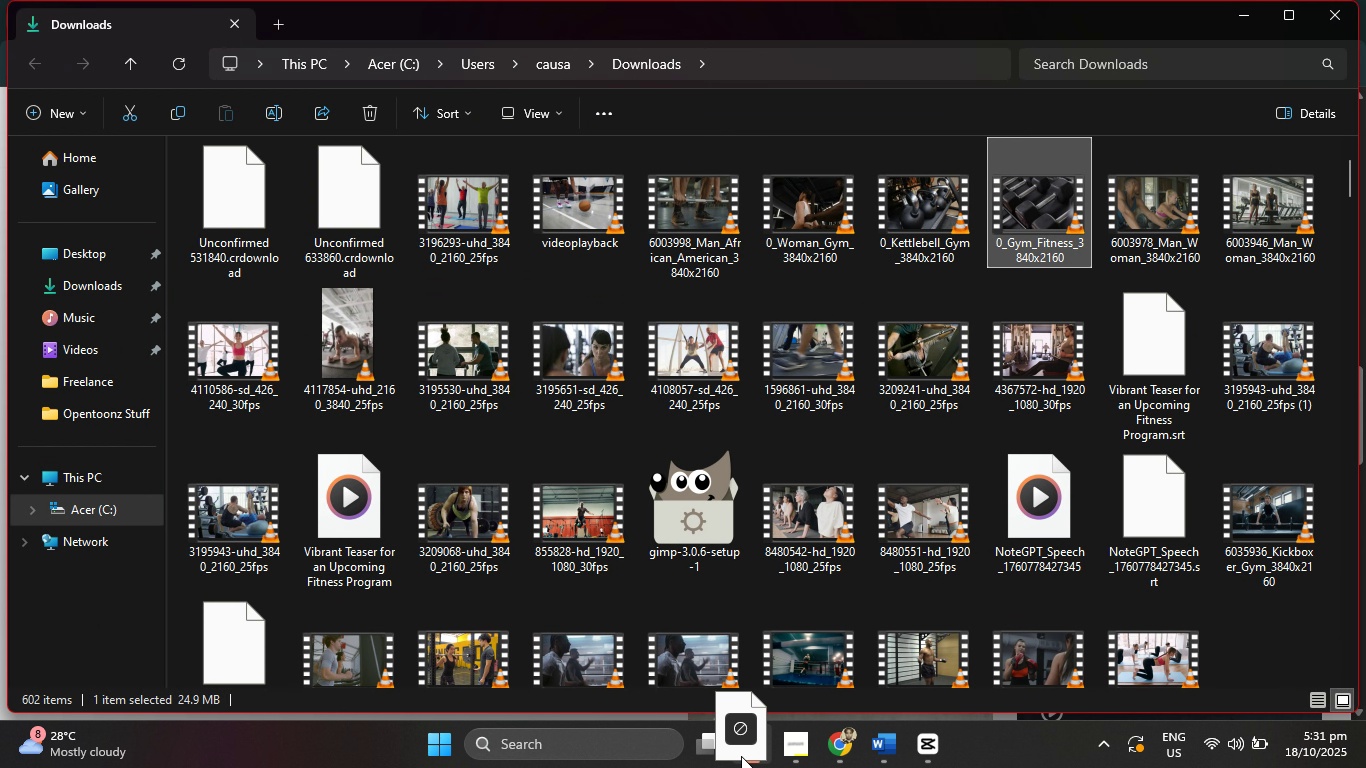 
wait(7.49)
 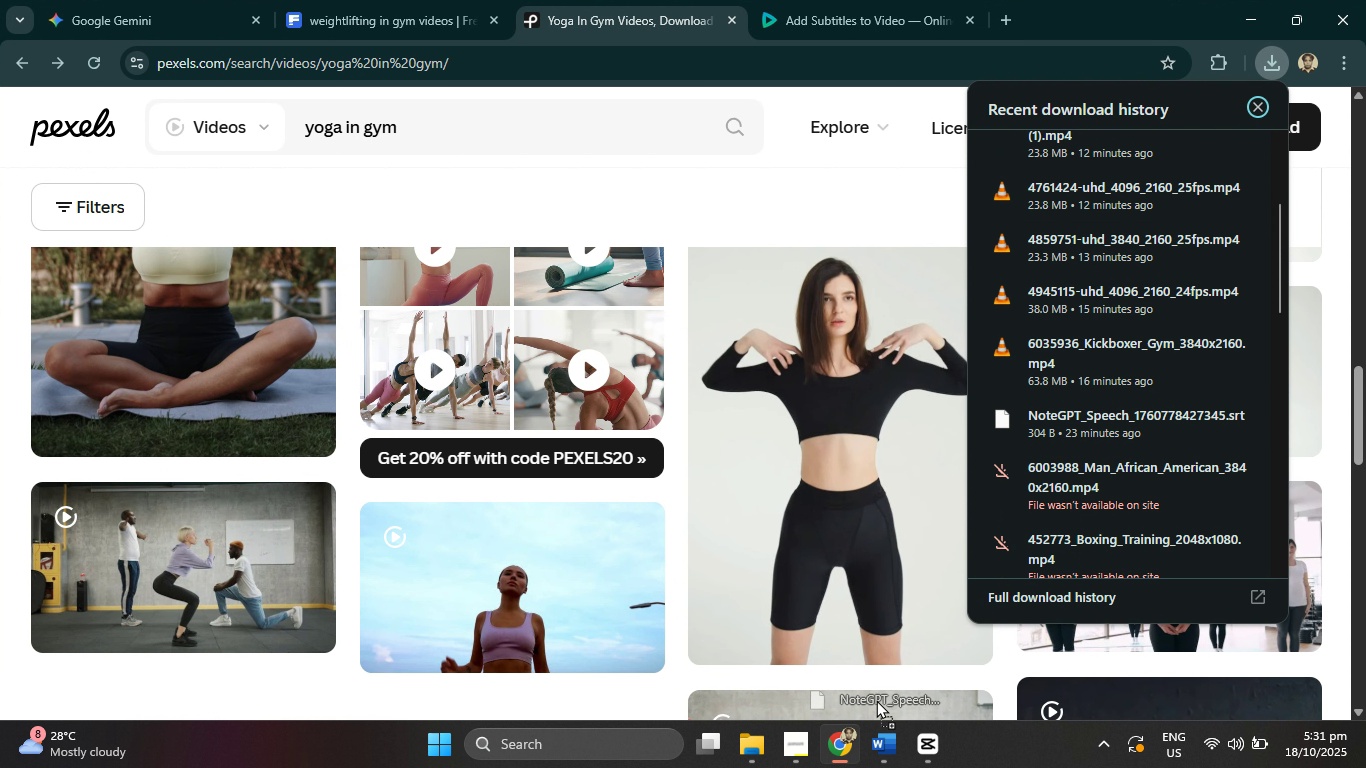 
mouse_move([243, 525])
 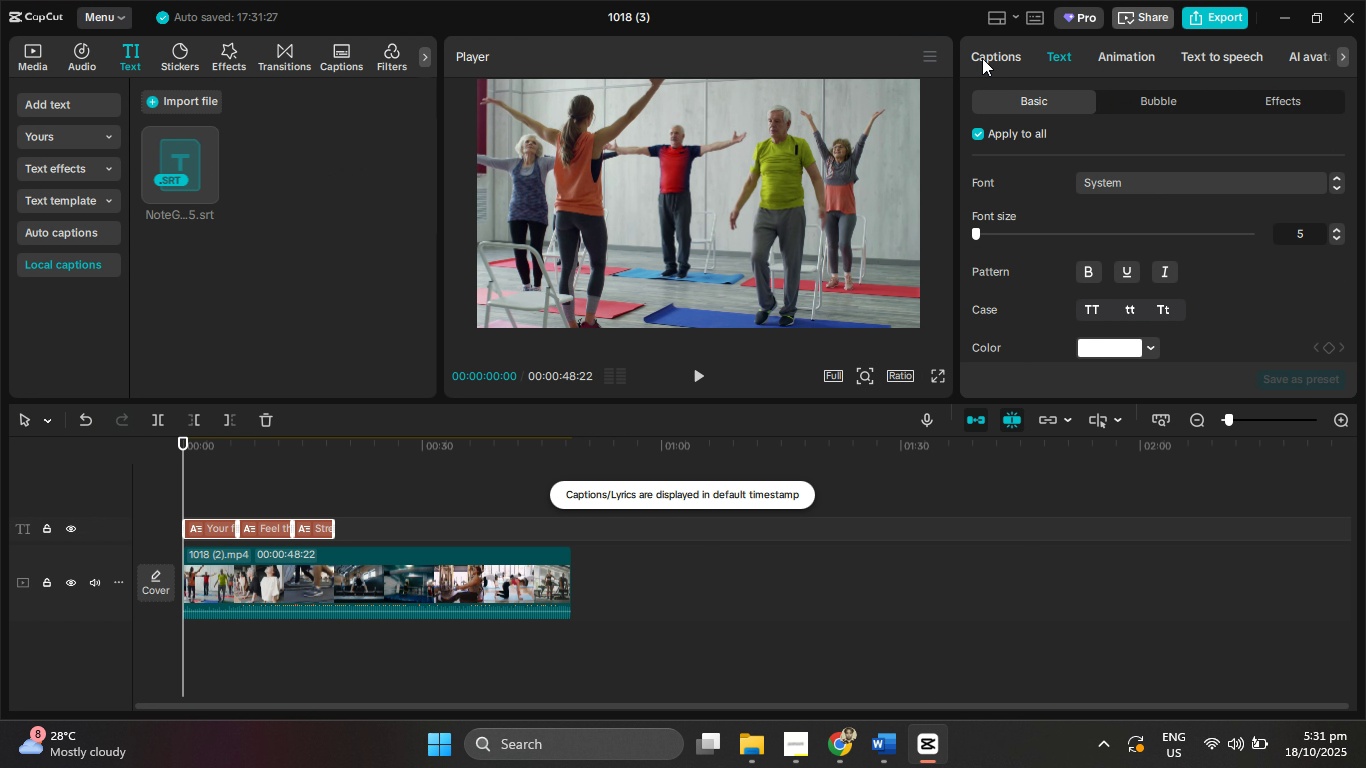 
left_click([988, 56])
 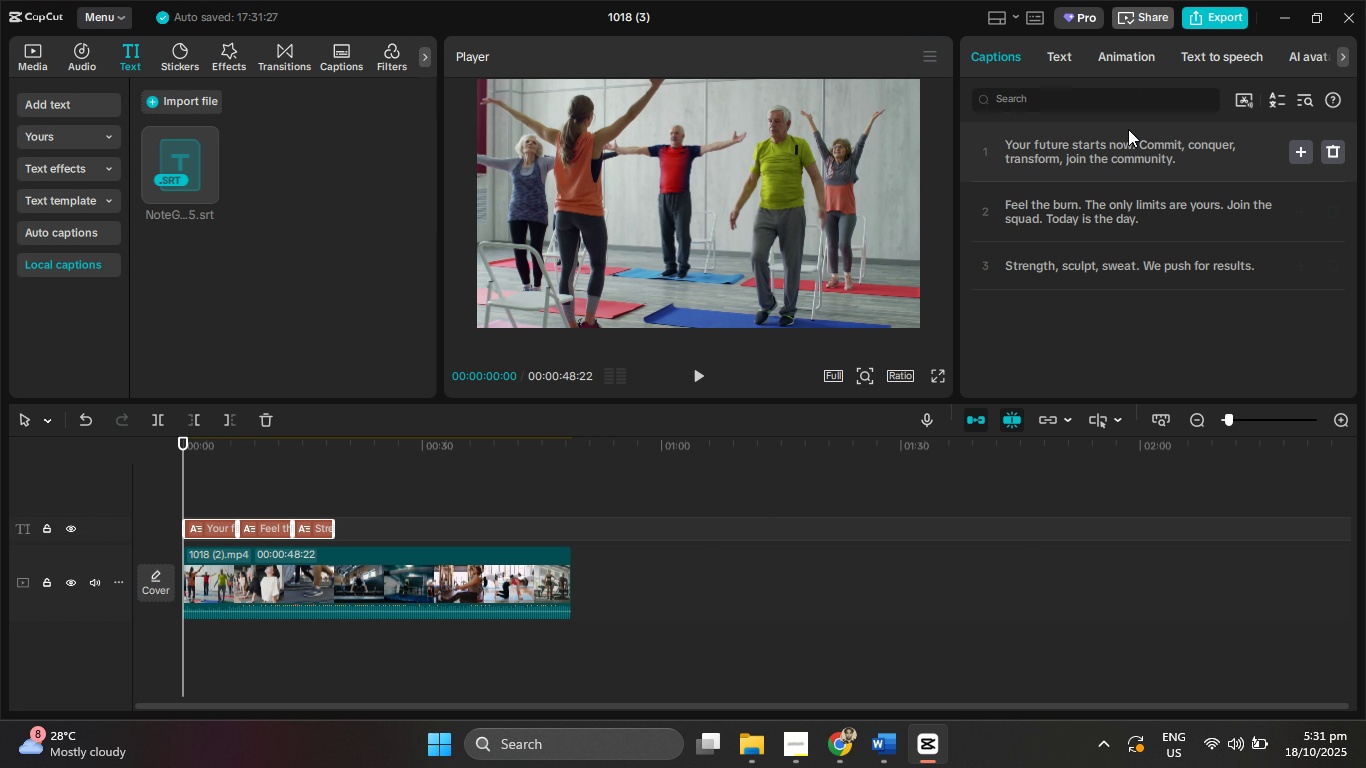 
left_click([1141, 140])
 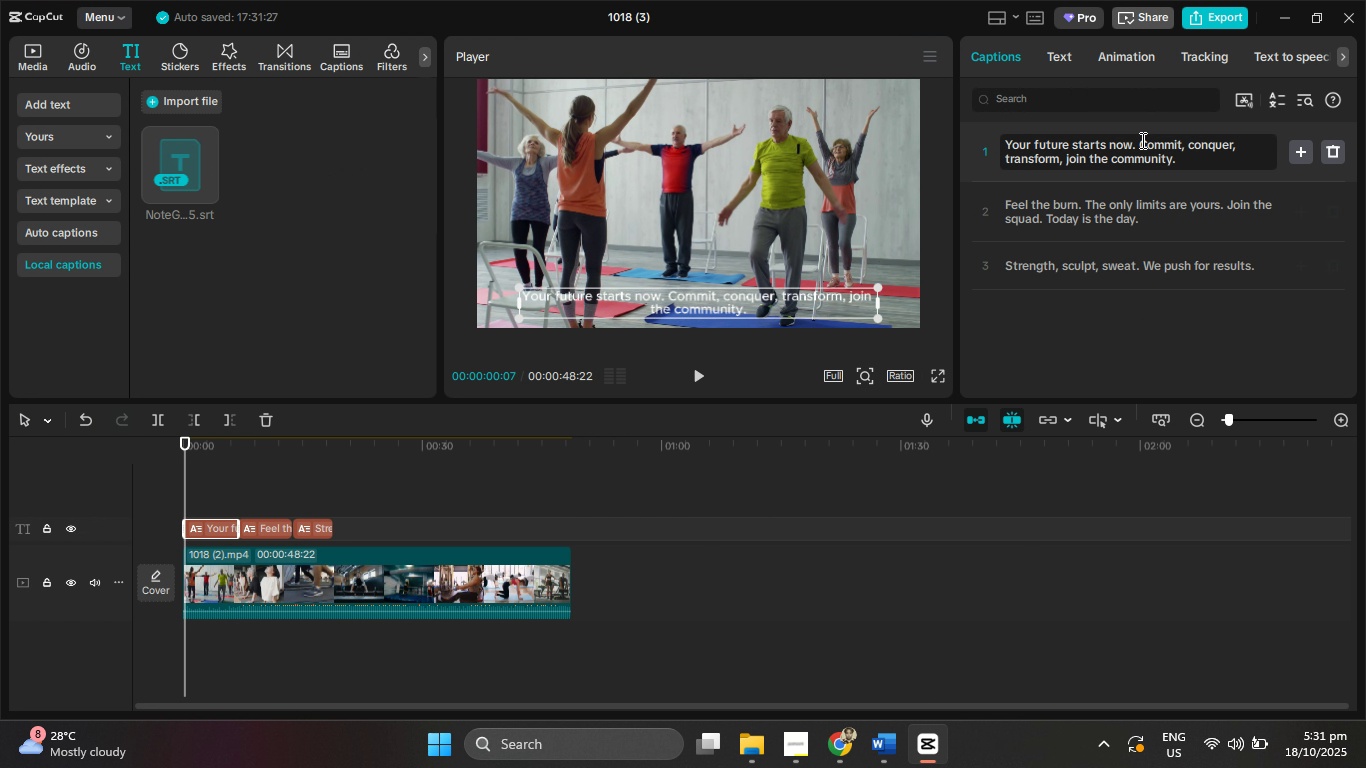 
key(Enter)
 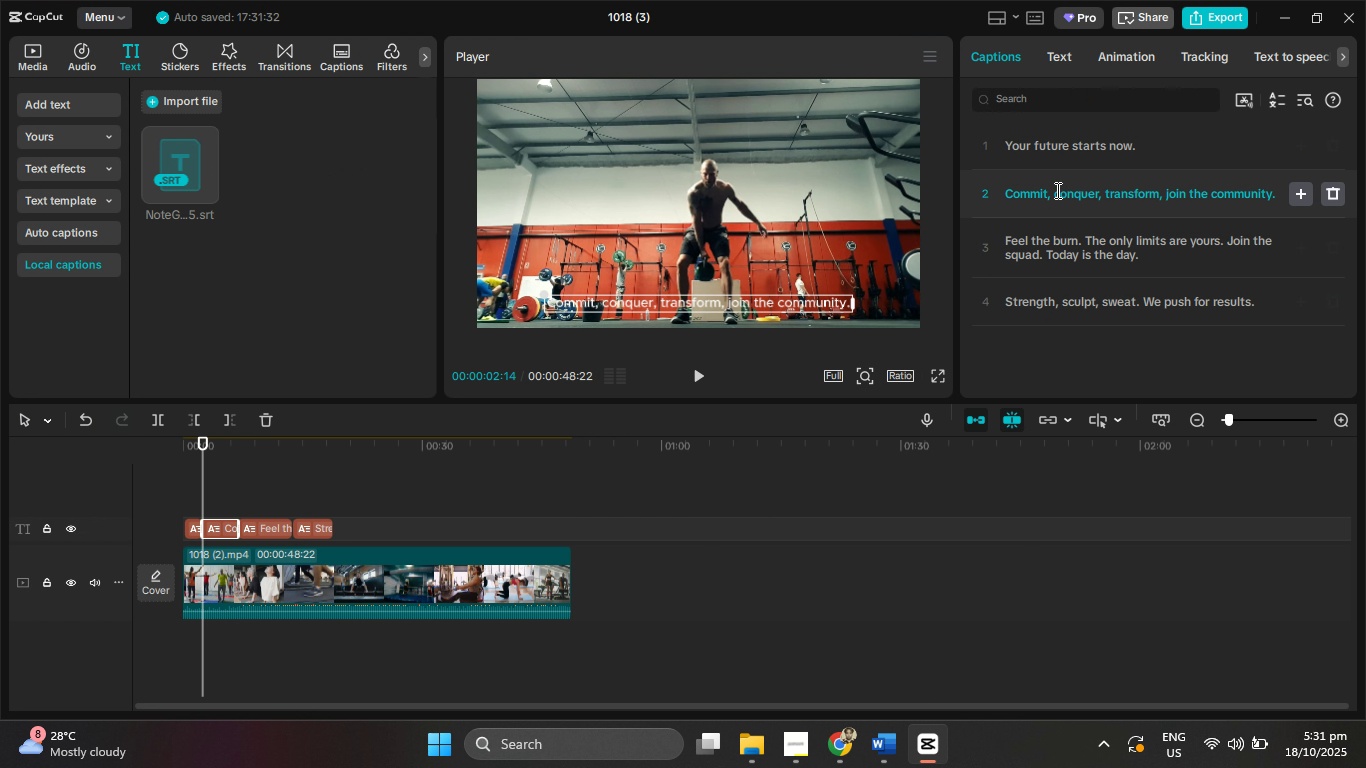 
left_click([1056, 190])
 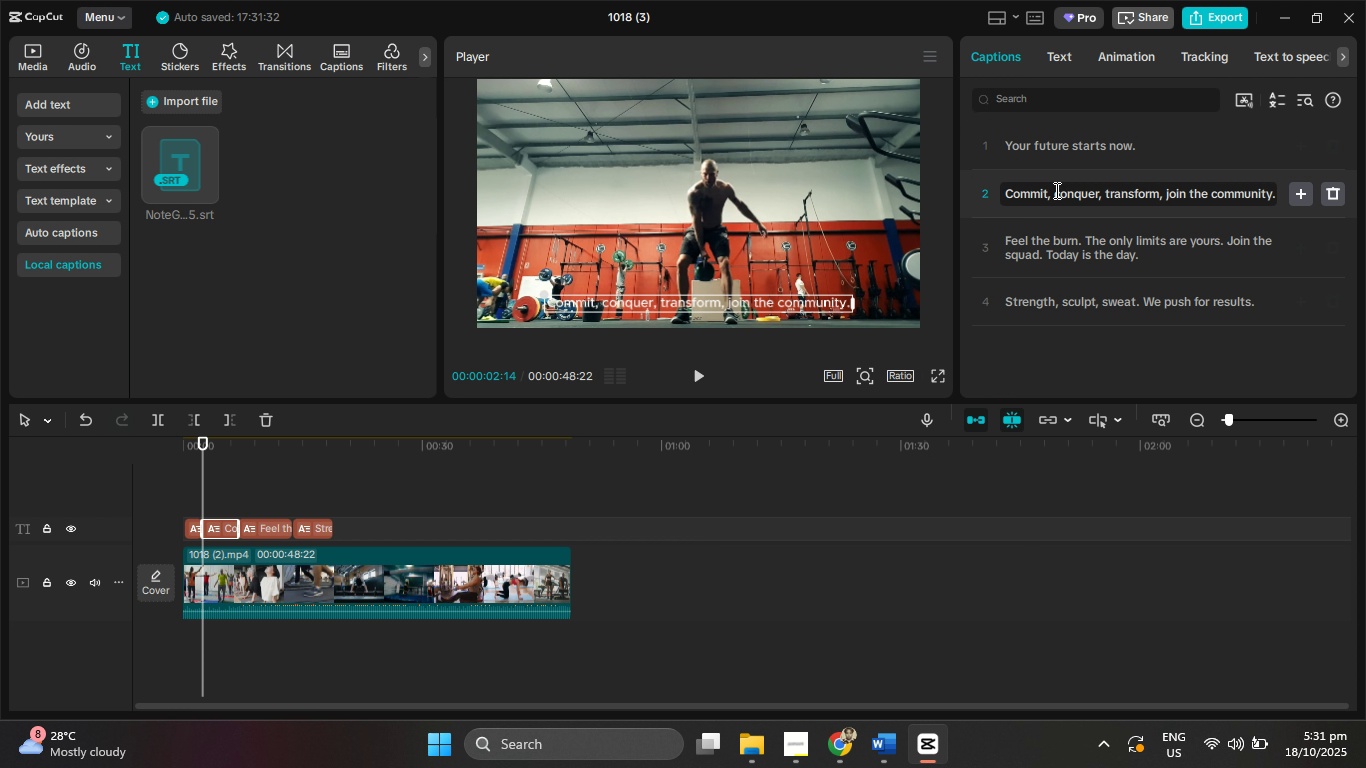 
key(Backspace)
 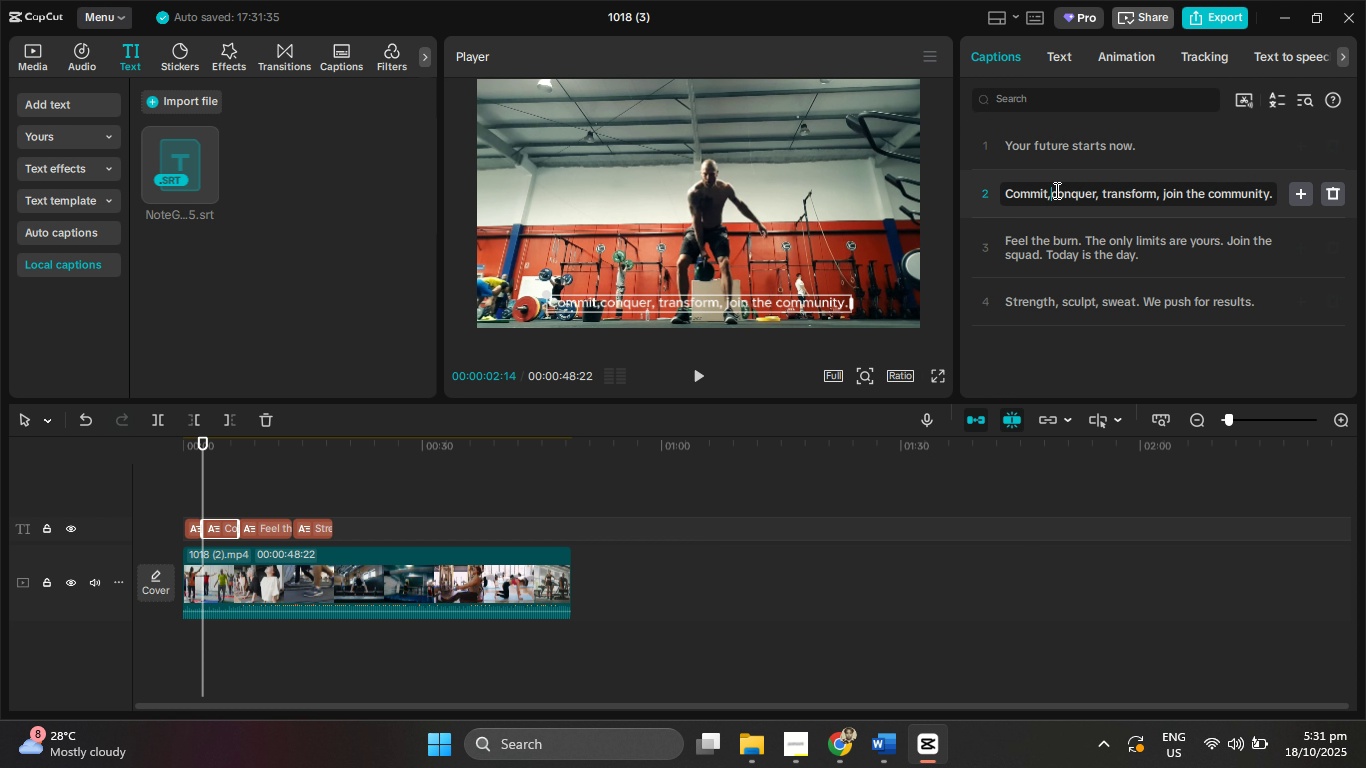 
key(Backspace)
 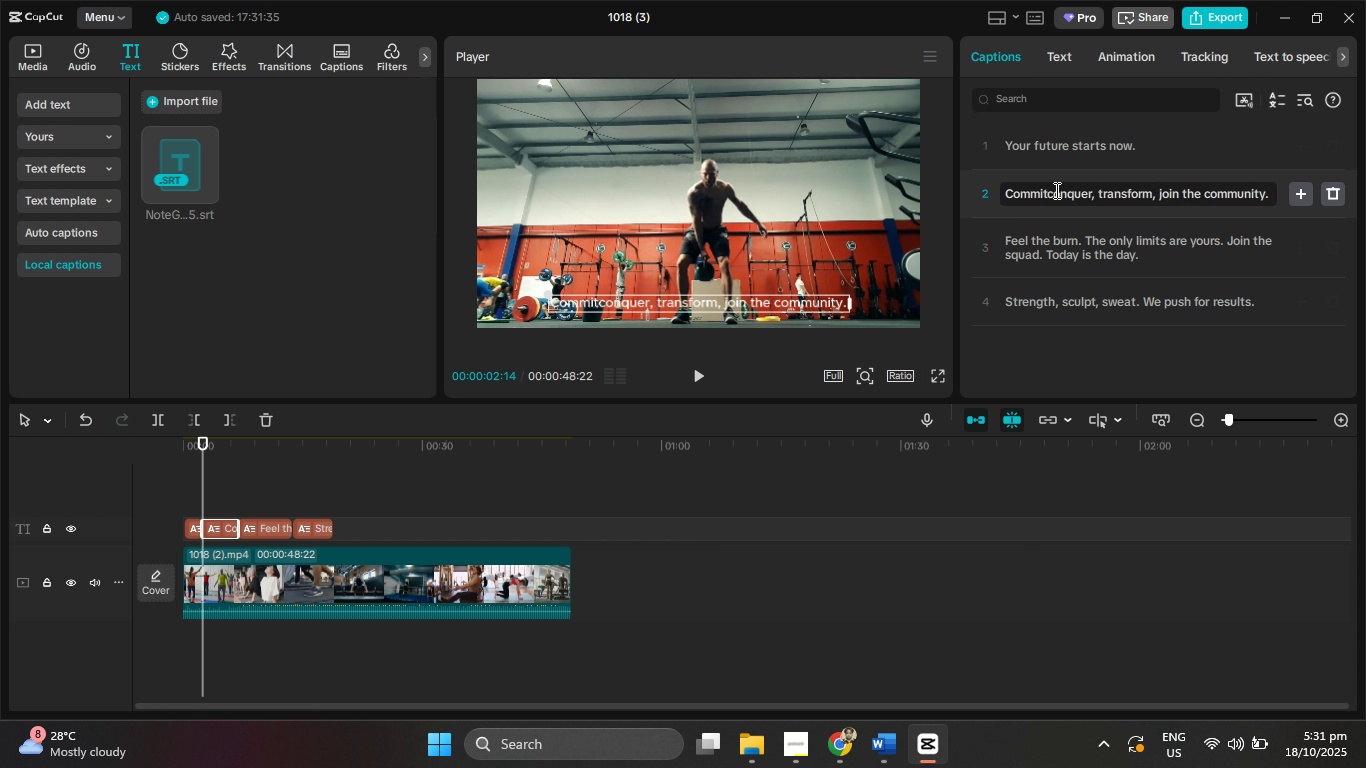 
key(Enter)
 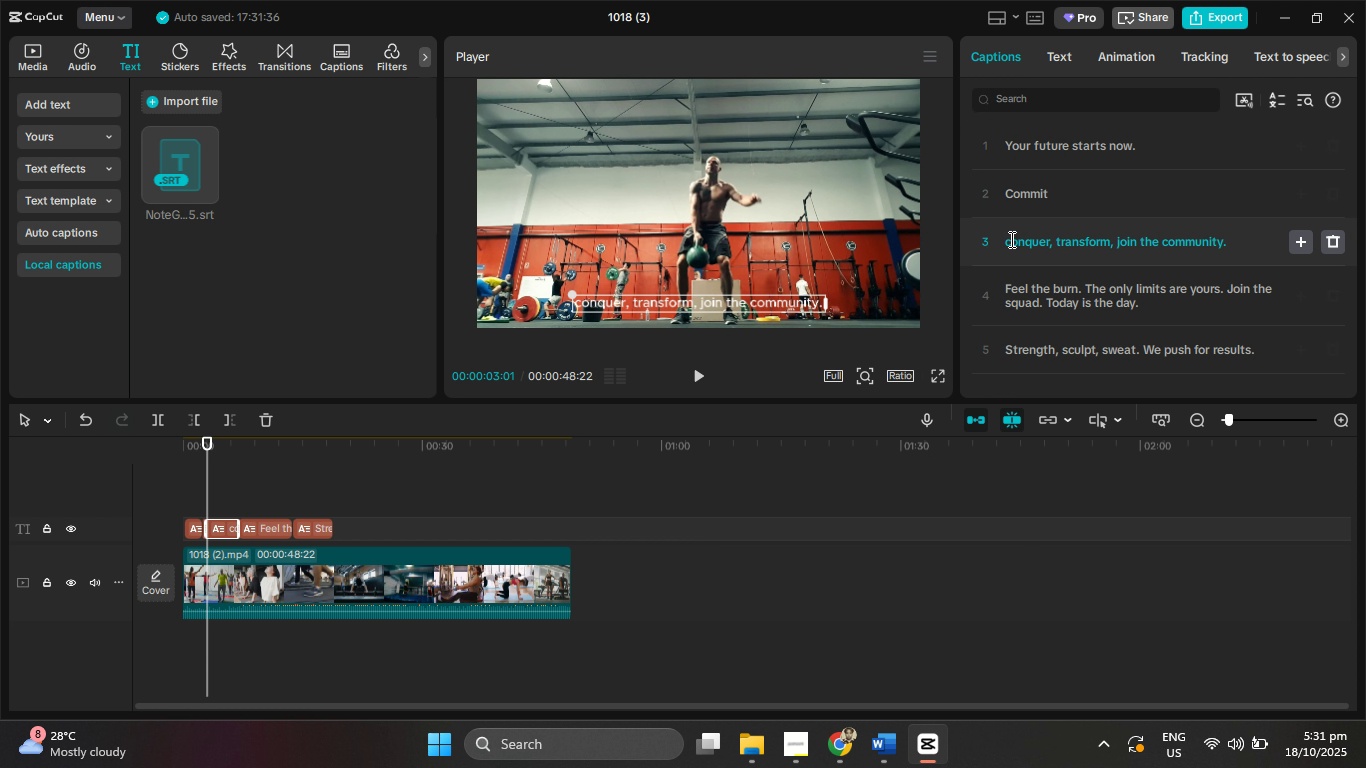 
left_click([1010, 239])
 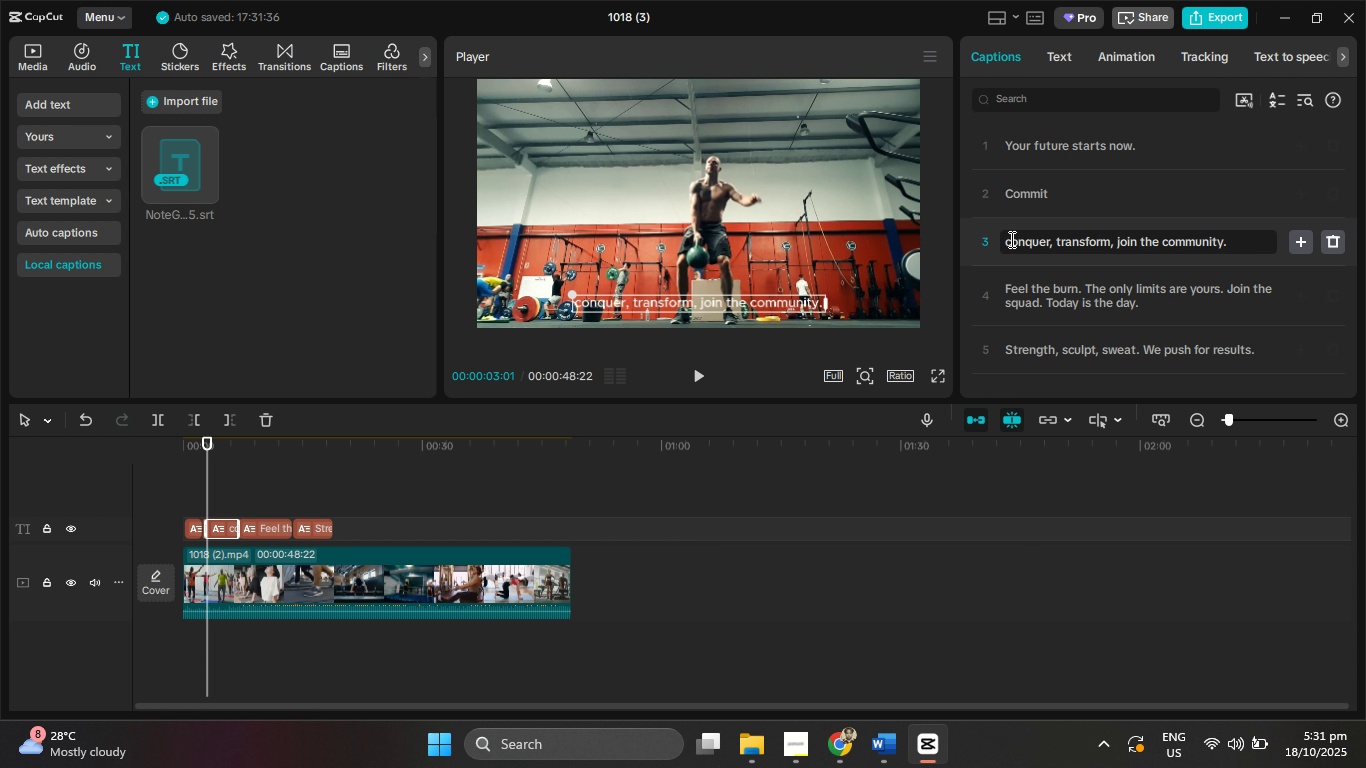 
key(Backspace)
 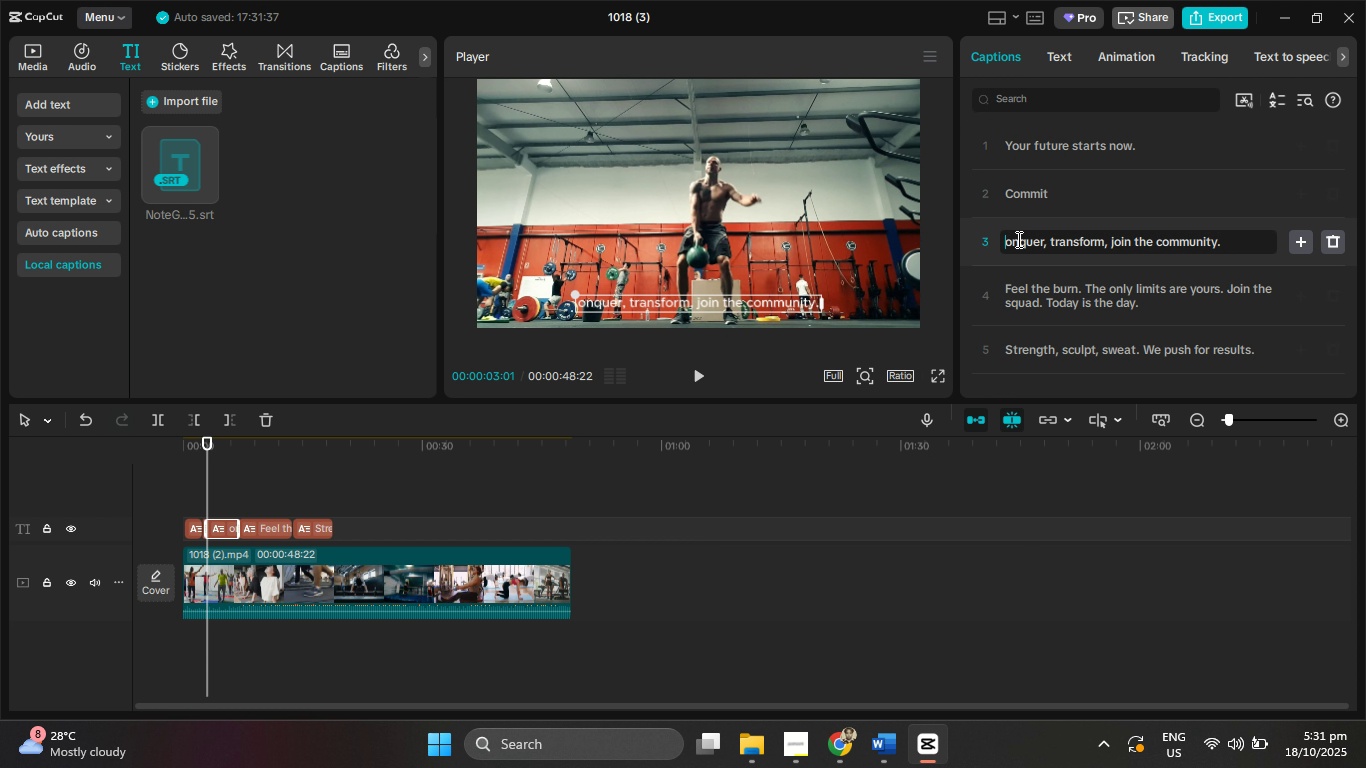 
key(Shift+C)
 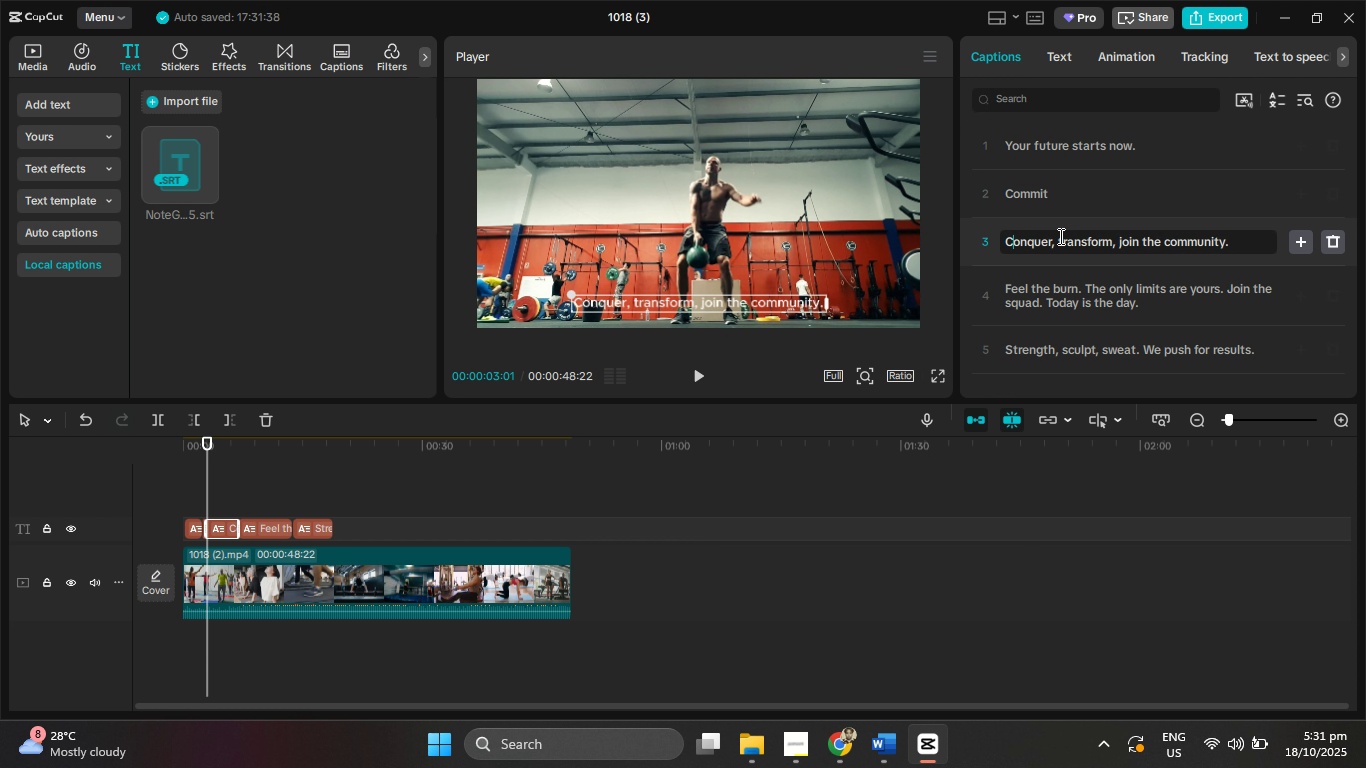 
left_click([1059, 236])
 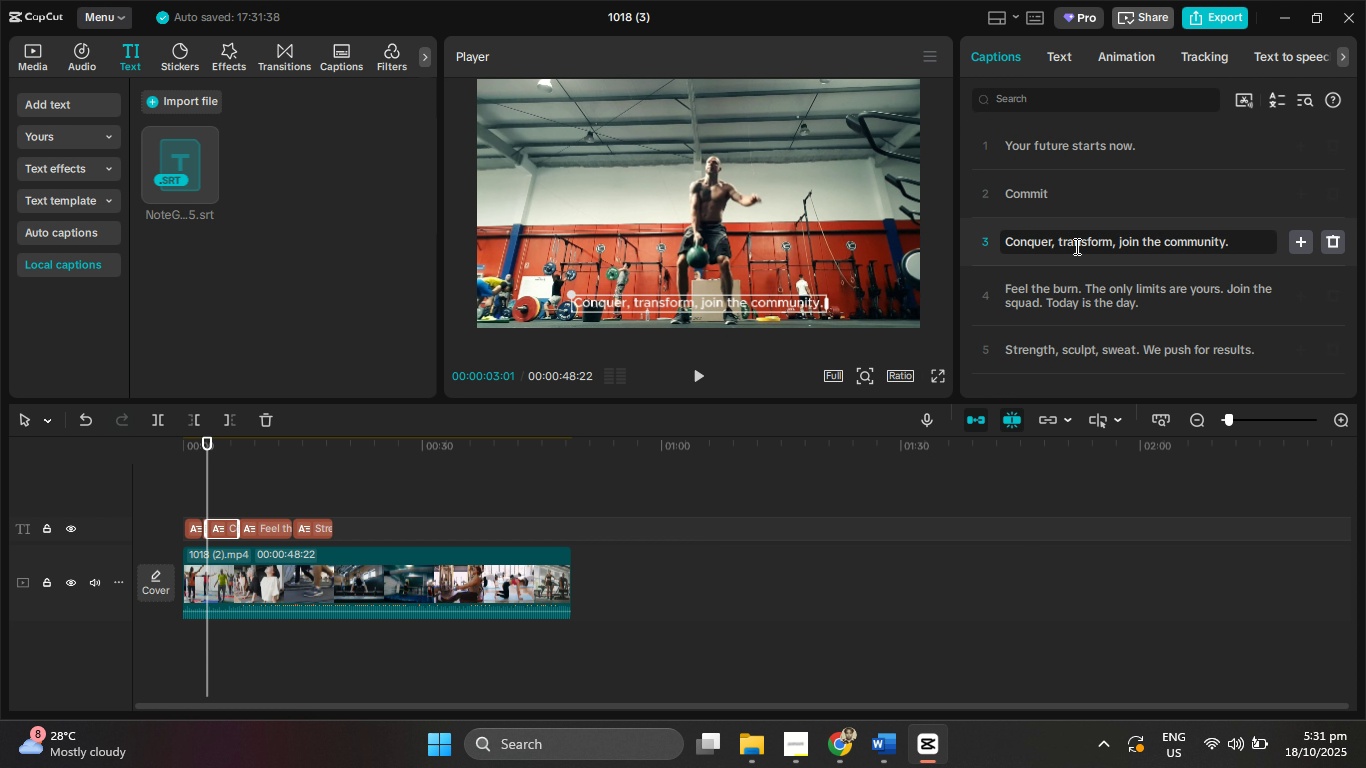 
key(Backspace)
 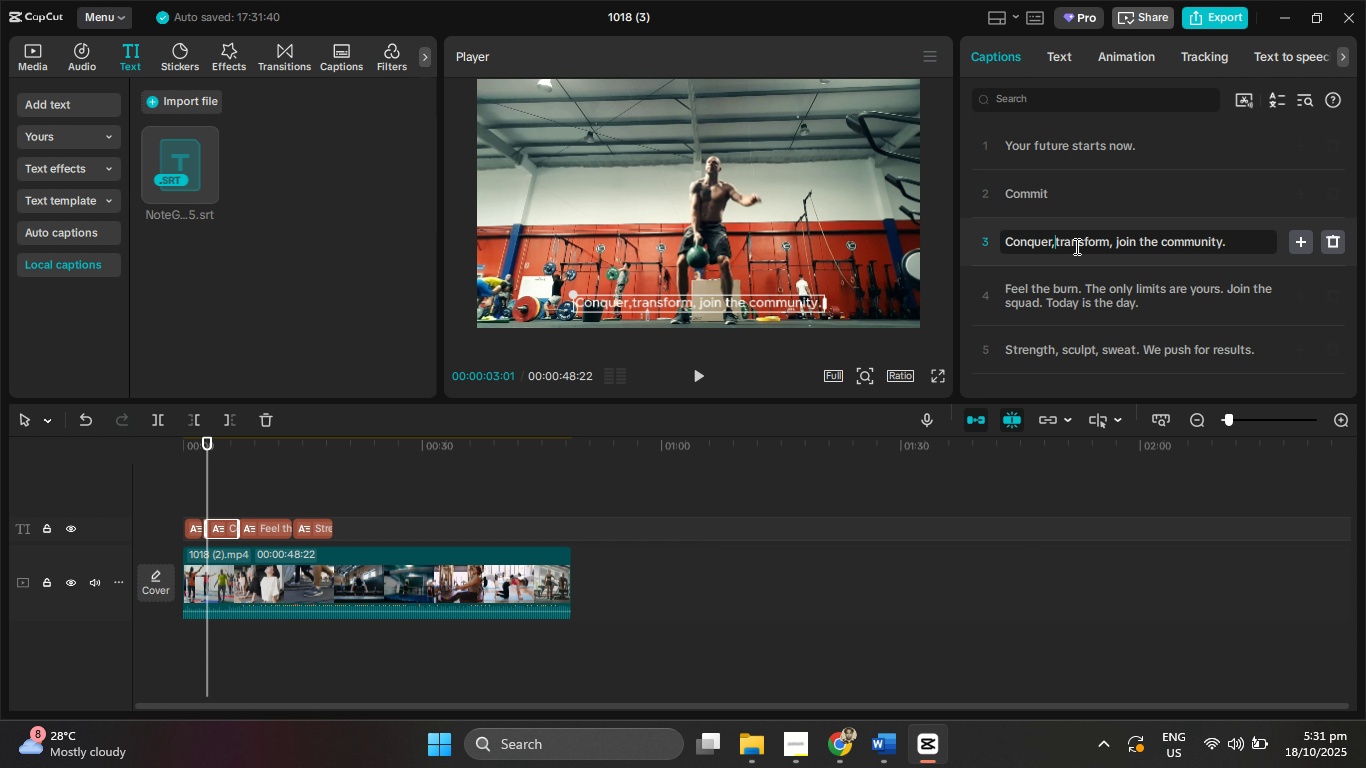 
key(Backspace)
 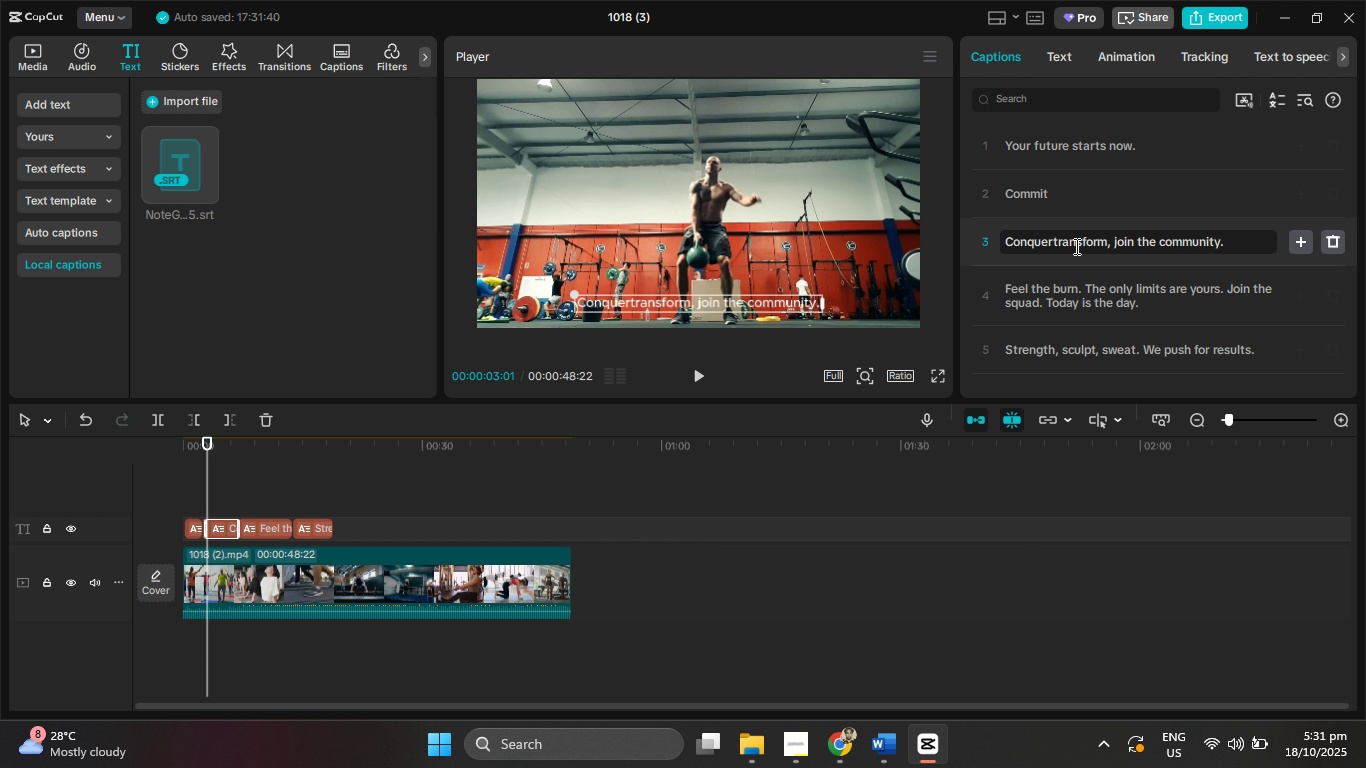 
key(Enter)
 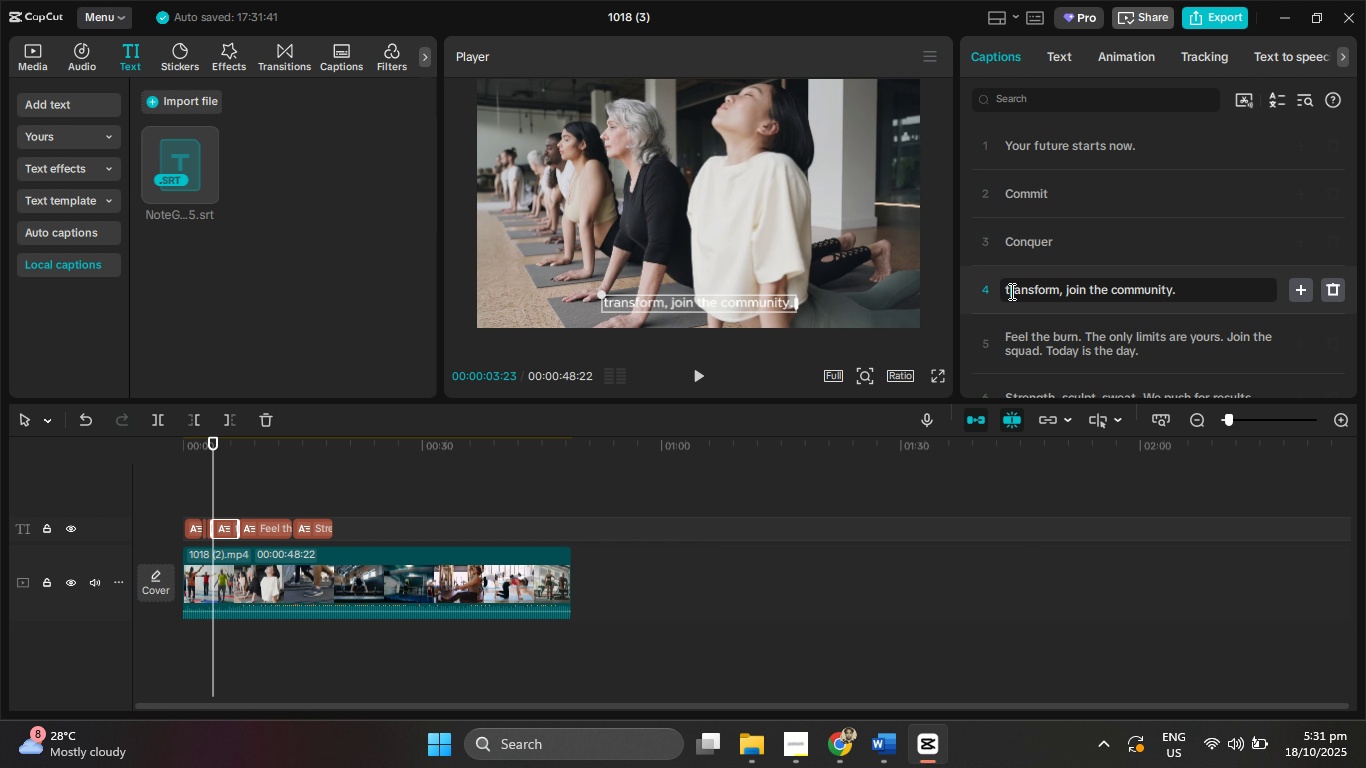 
key(Backspace)
 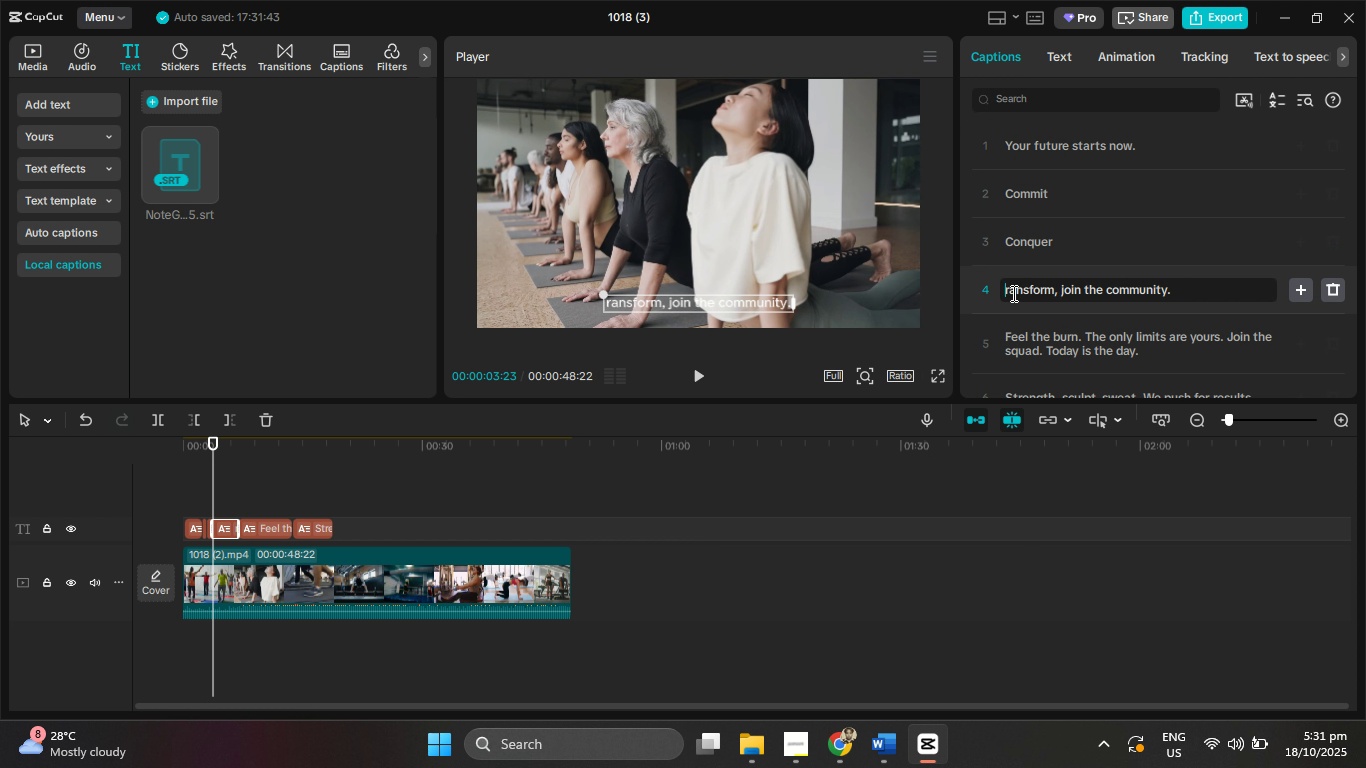 
key(Shift+T)
 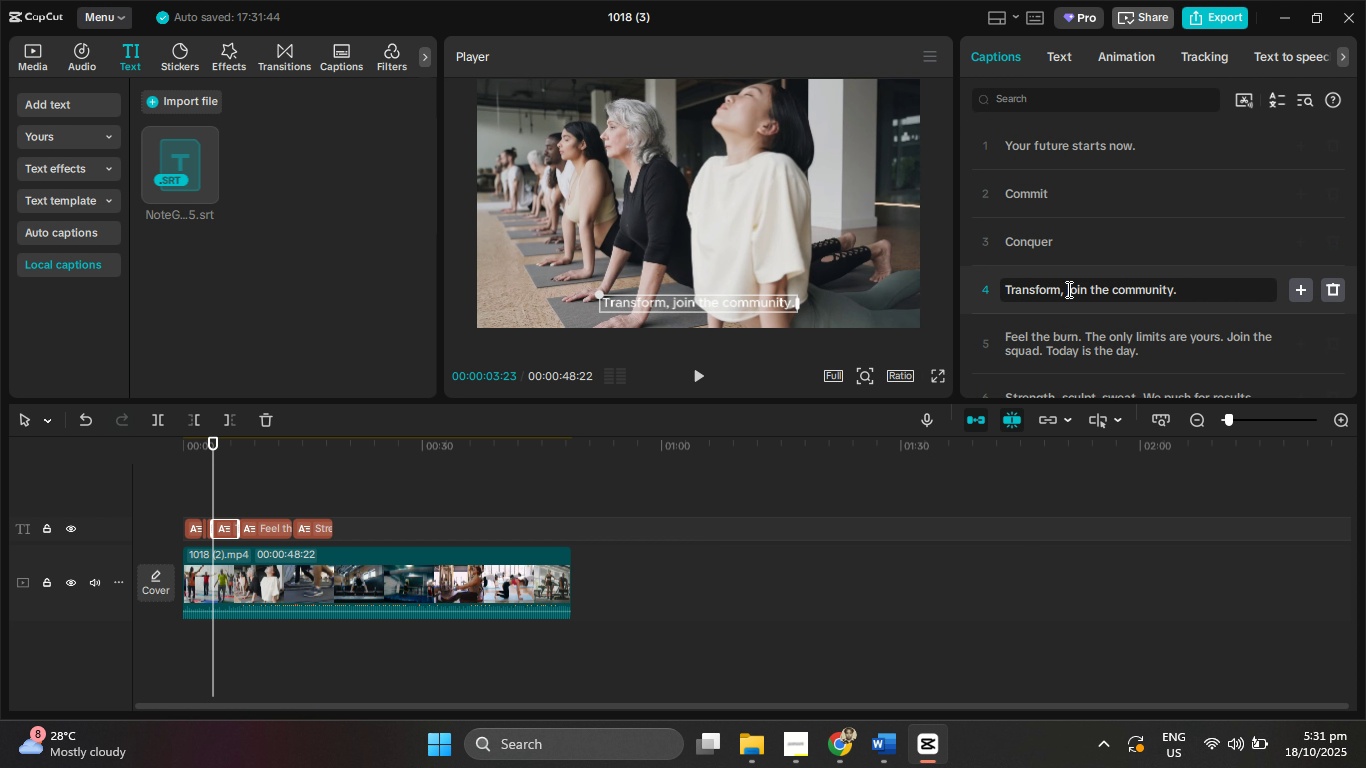 
left_click([1067, 289])
 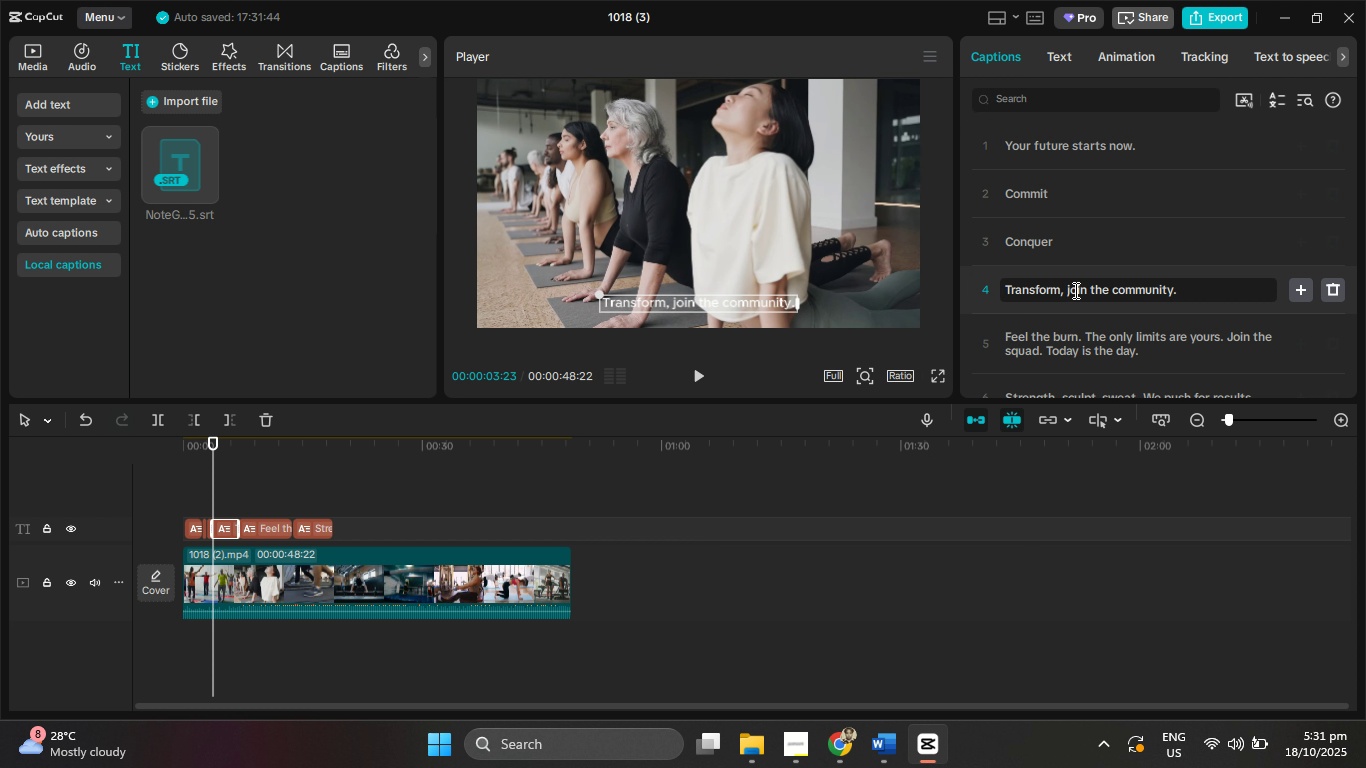 
key(Backspace)
 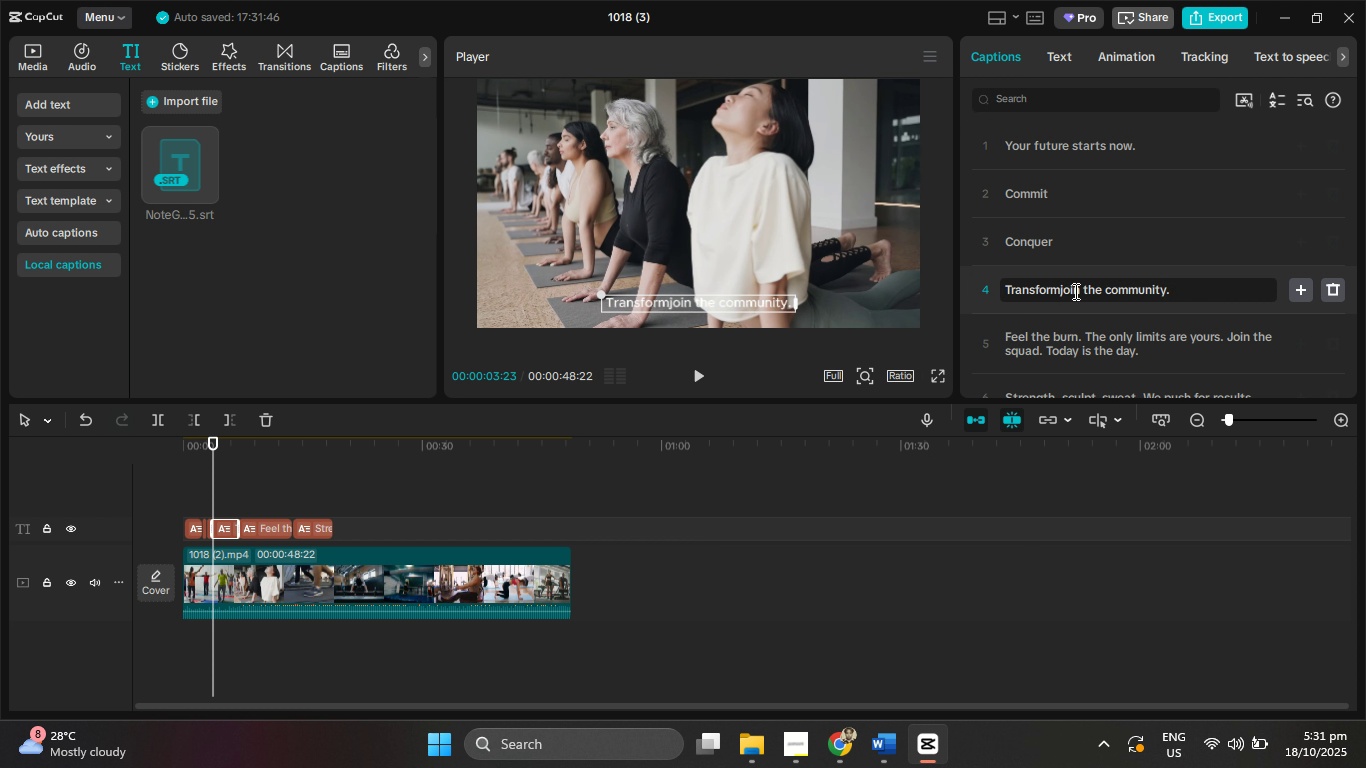 
key(Backspace)
 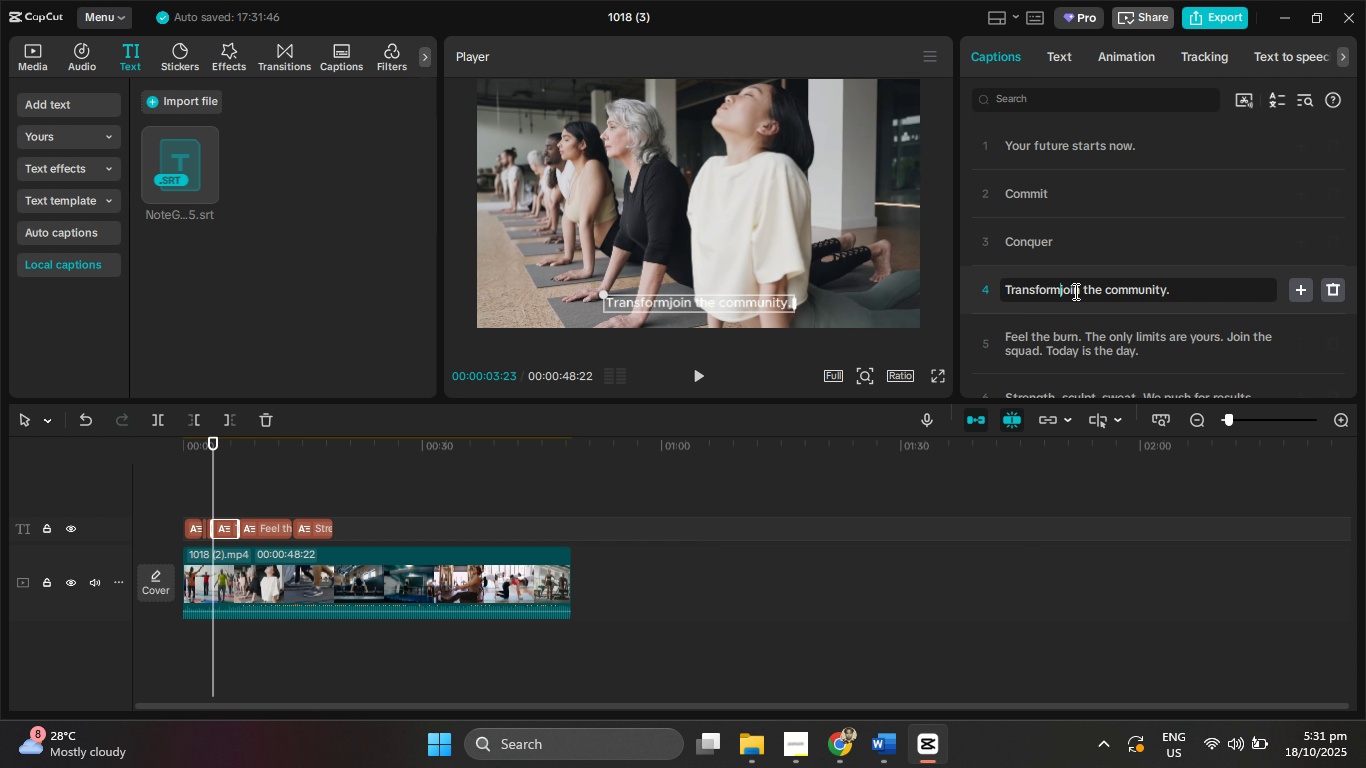 
key(Enter)
 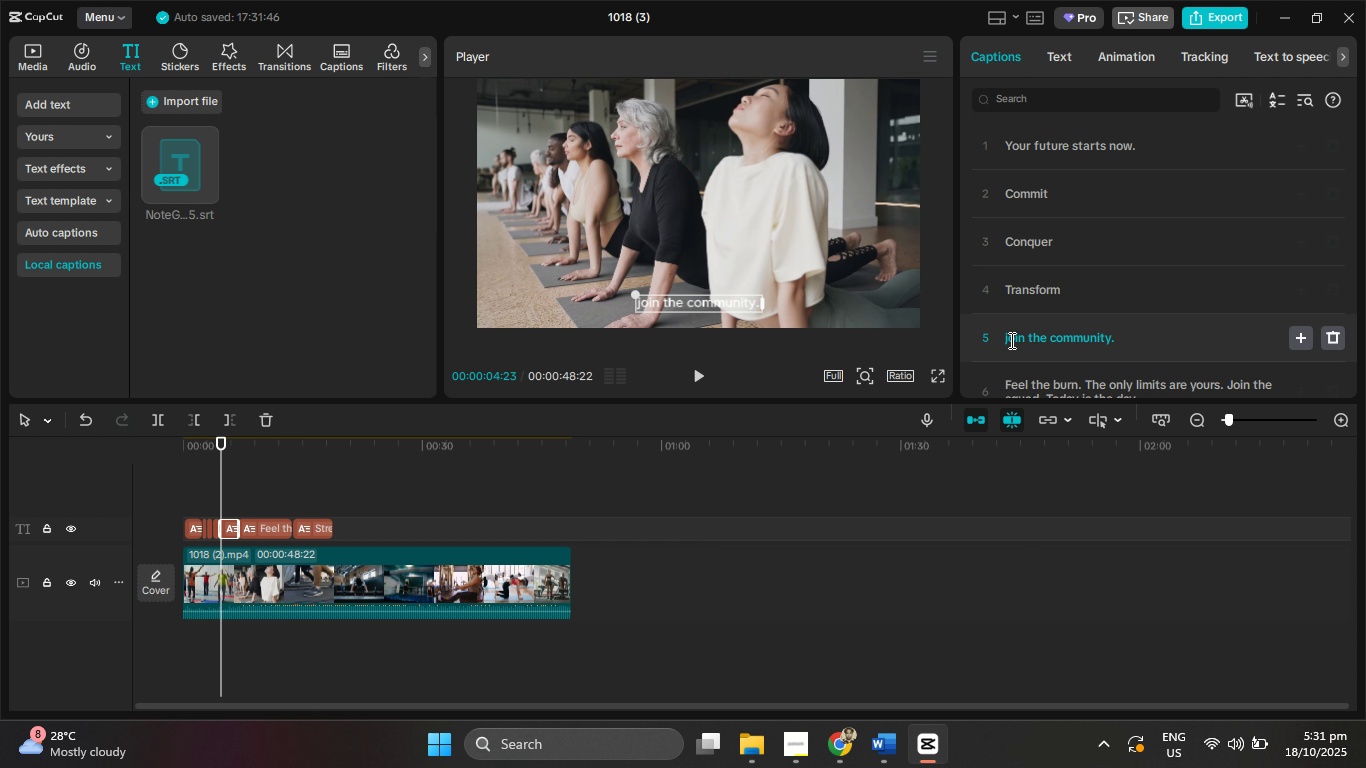 
left_click([1010, 340])
 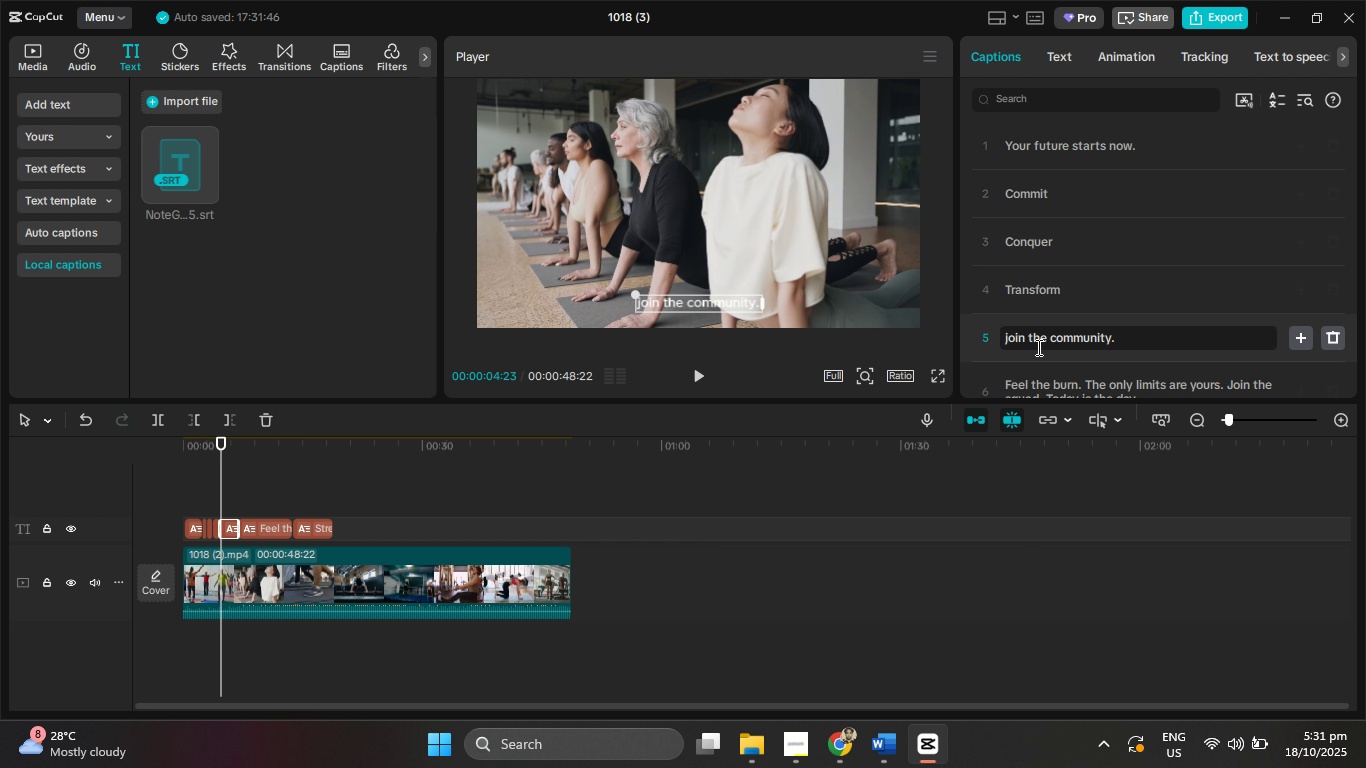 
key(Backspace)
 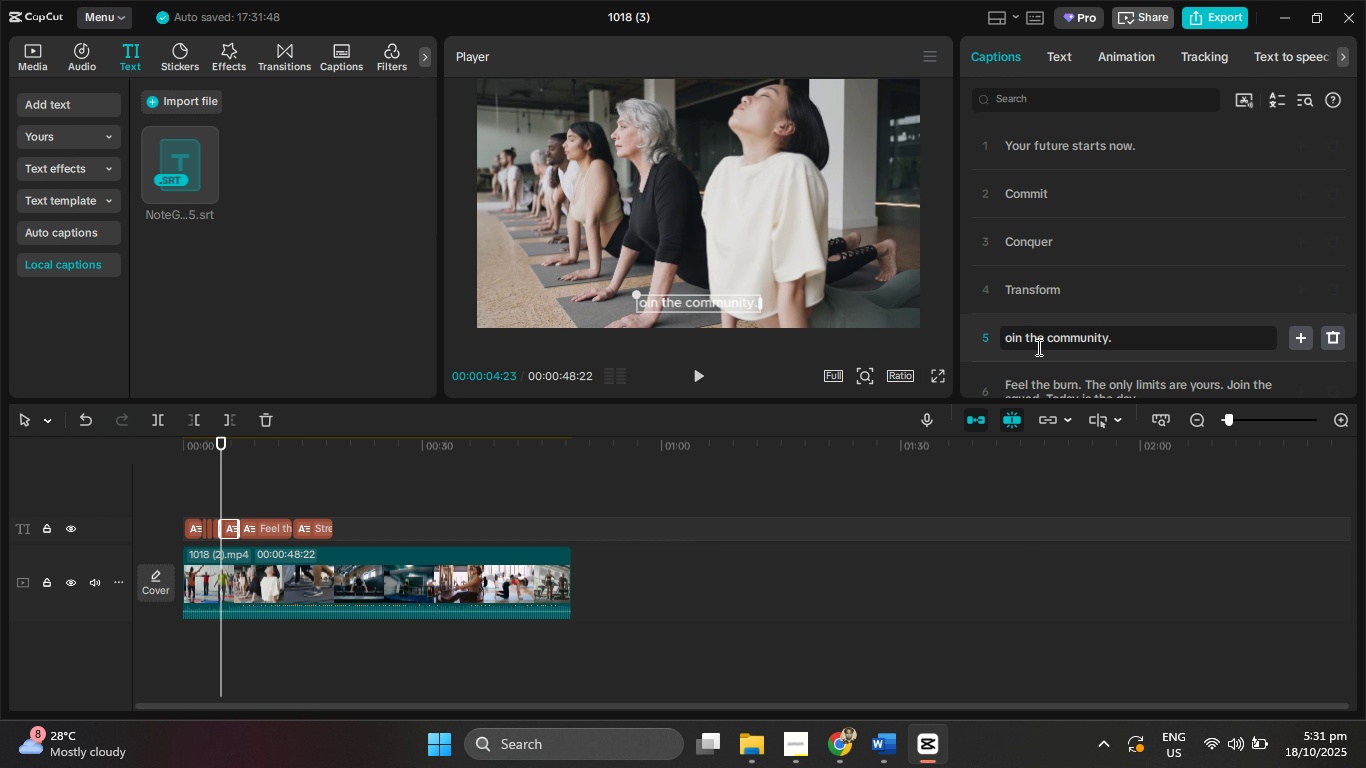 
key(Shift+J)
 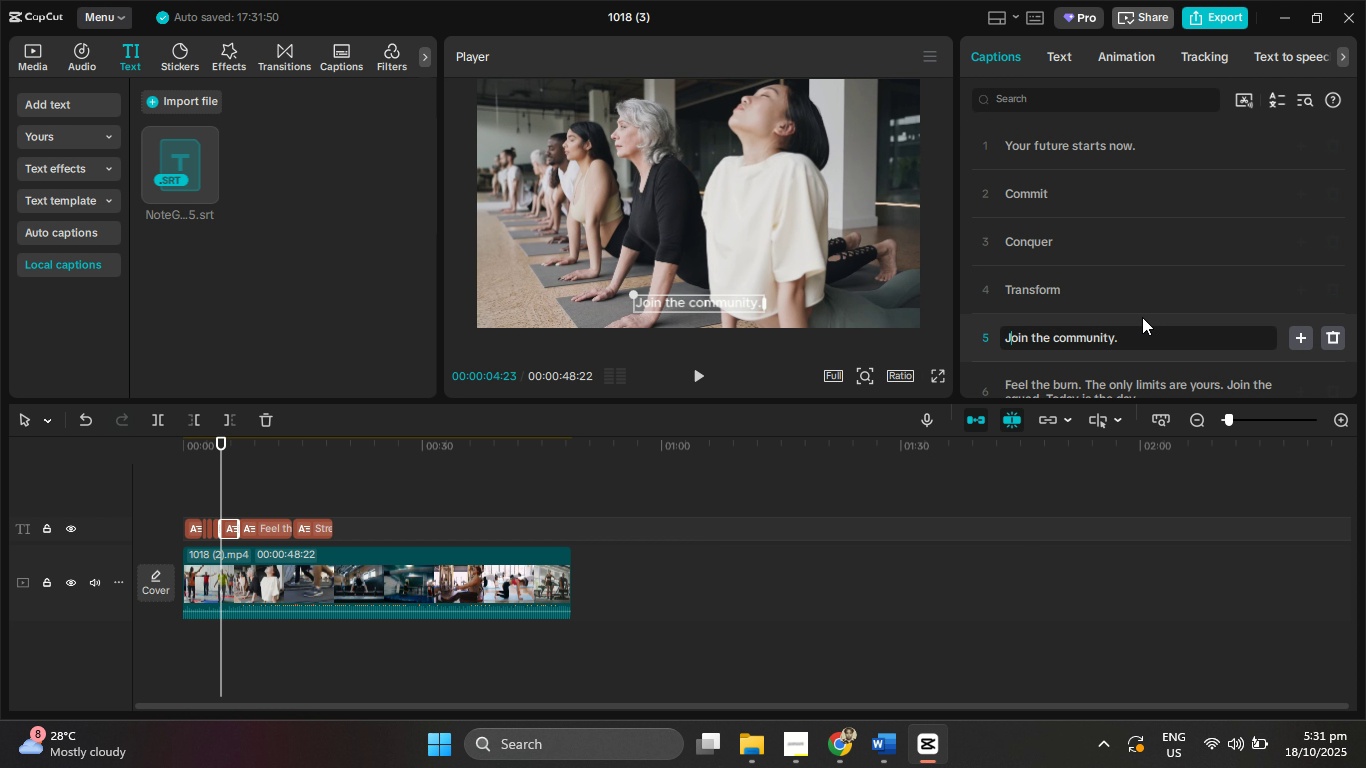 
scroll: coordinate [1142, 317], scroll_direction: down, amount: 1.0
 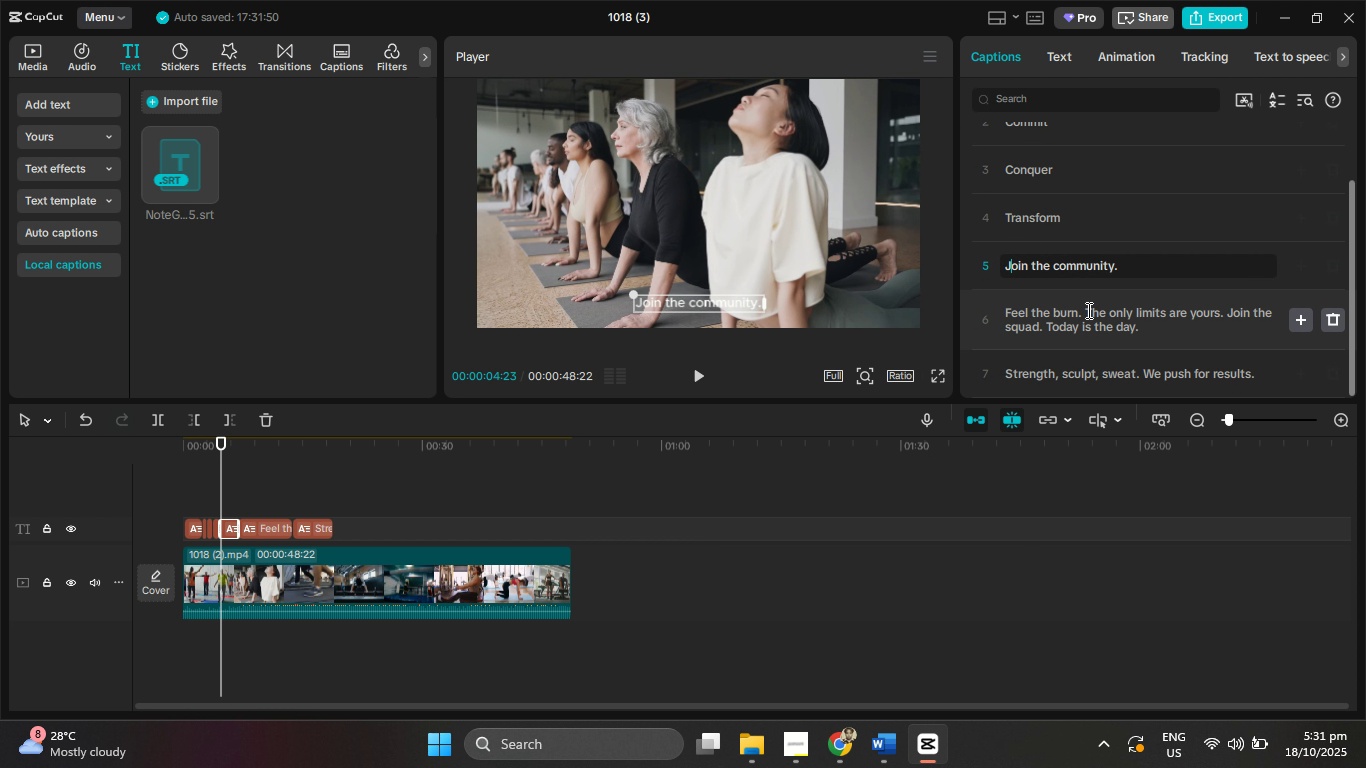 
left_click([1087, 310])
 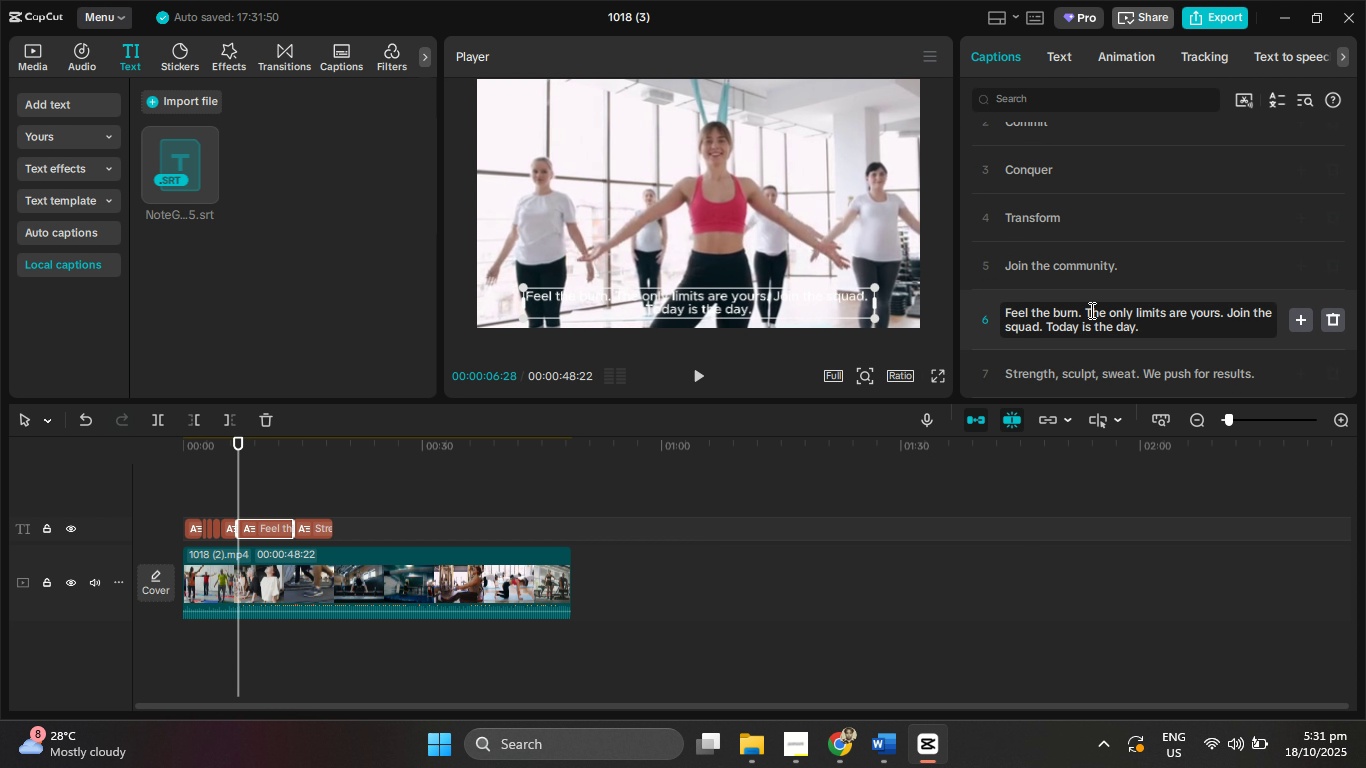 
key(Enter)
 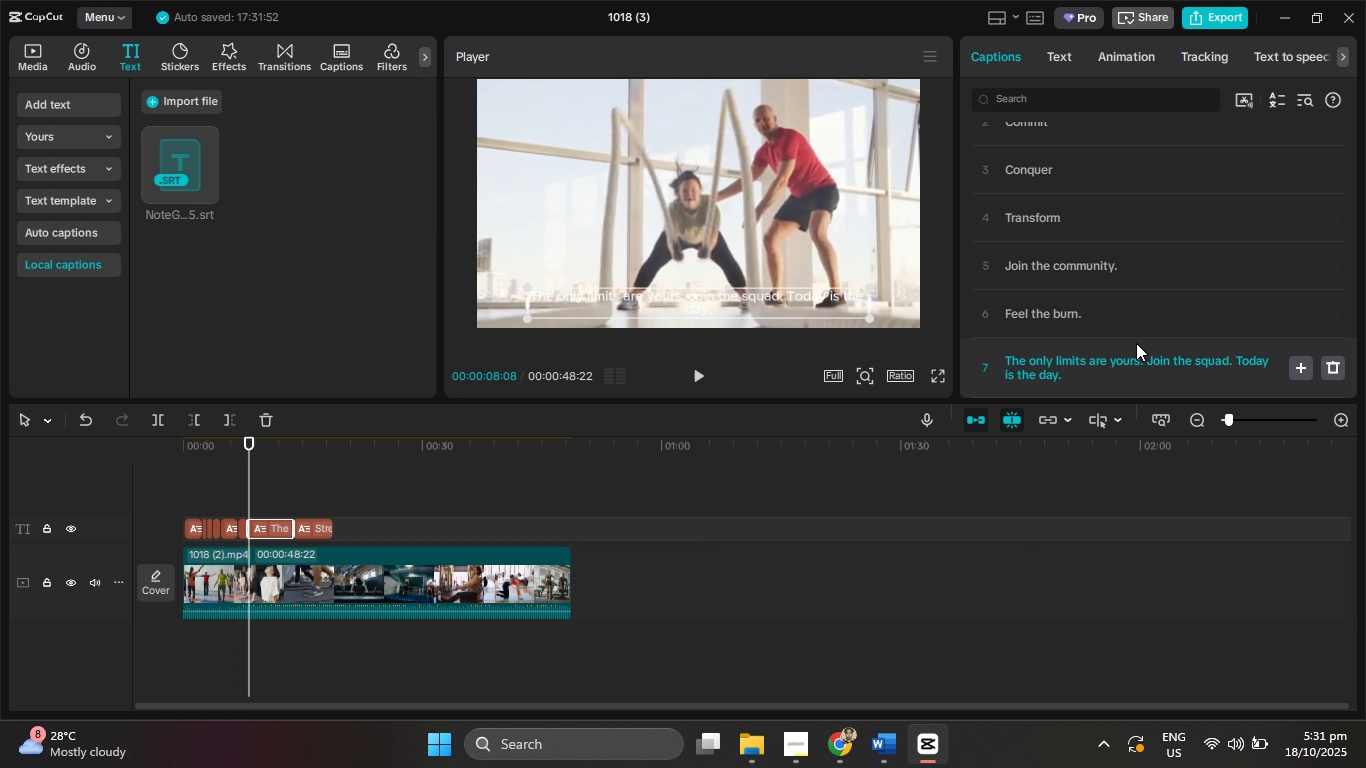 
scroll: coordinate [1136, 343], scroll_direction: down, amount: 1.0
 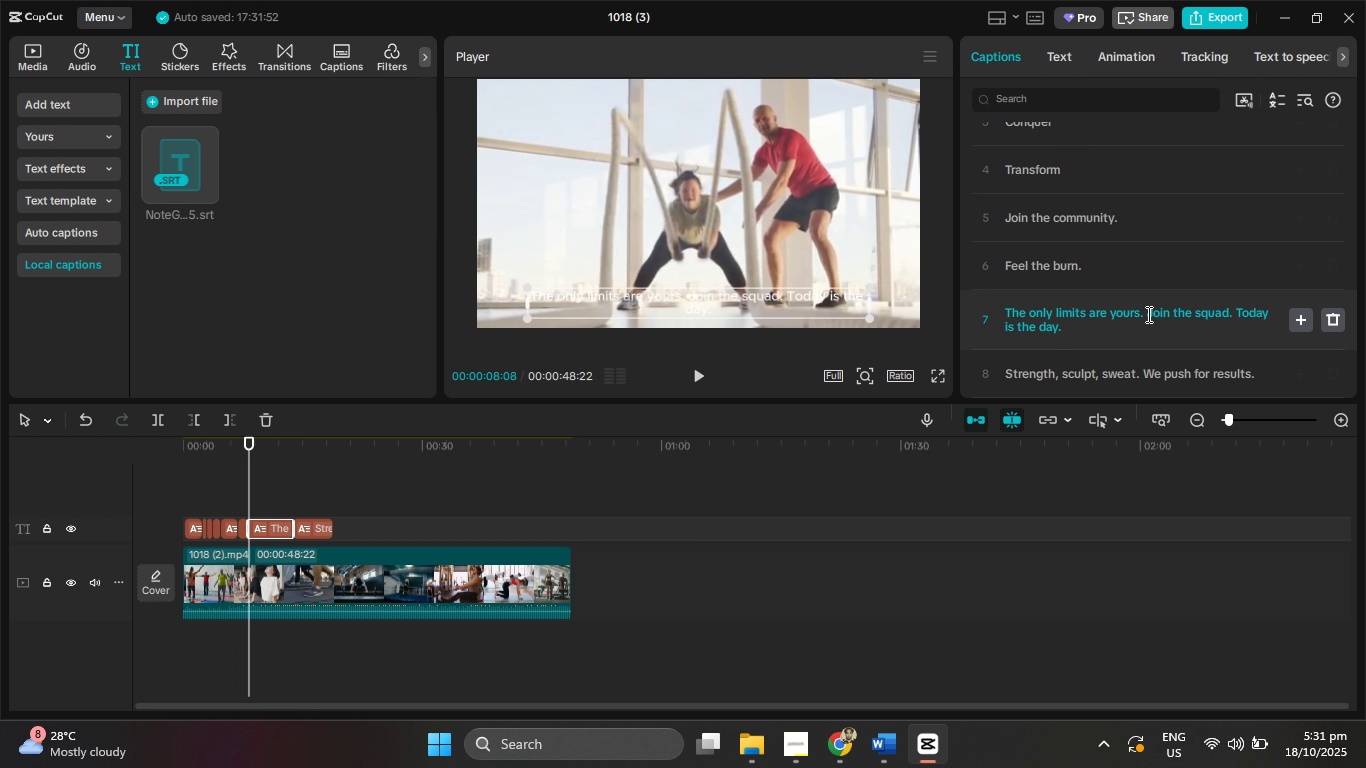 
left_click([1147, 314])
 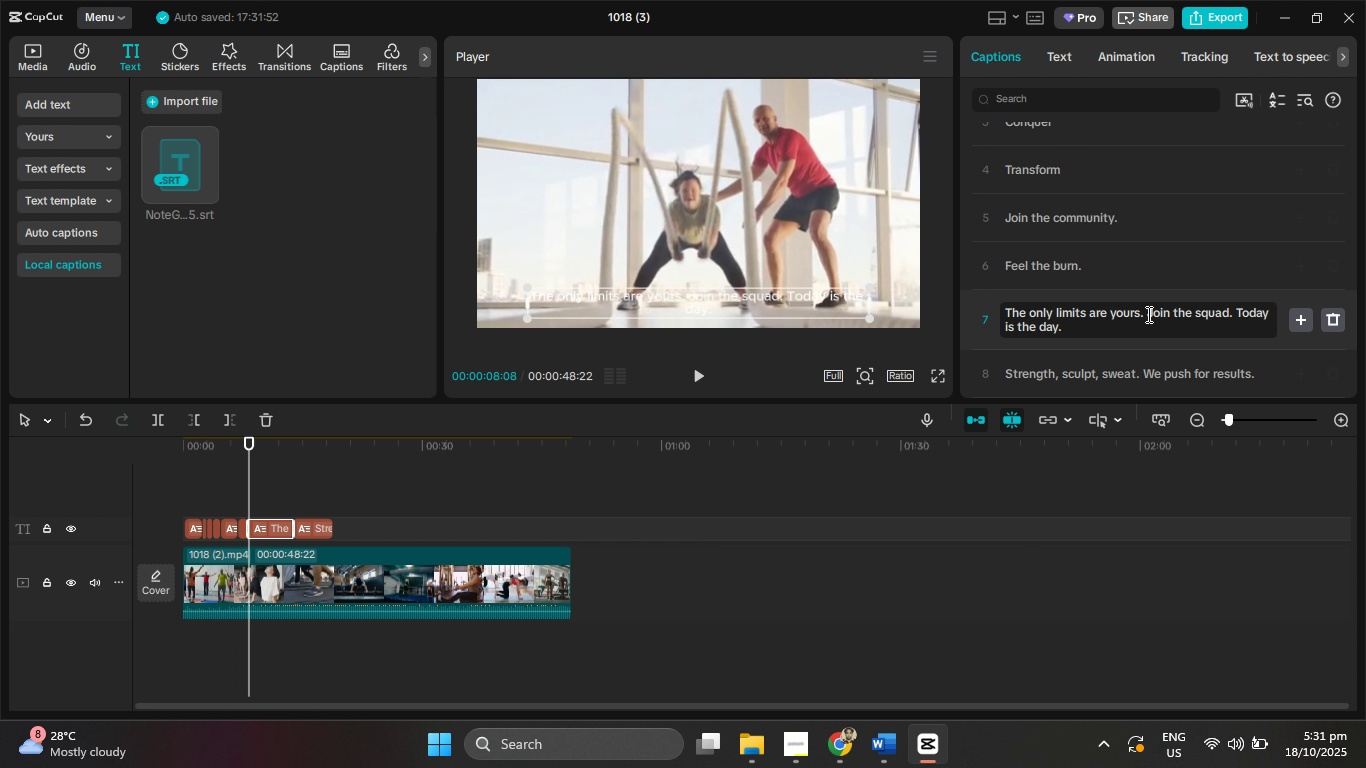 
key(Enter)
 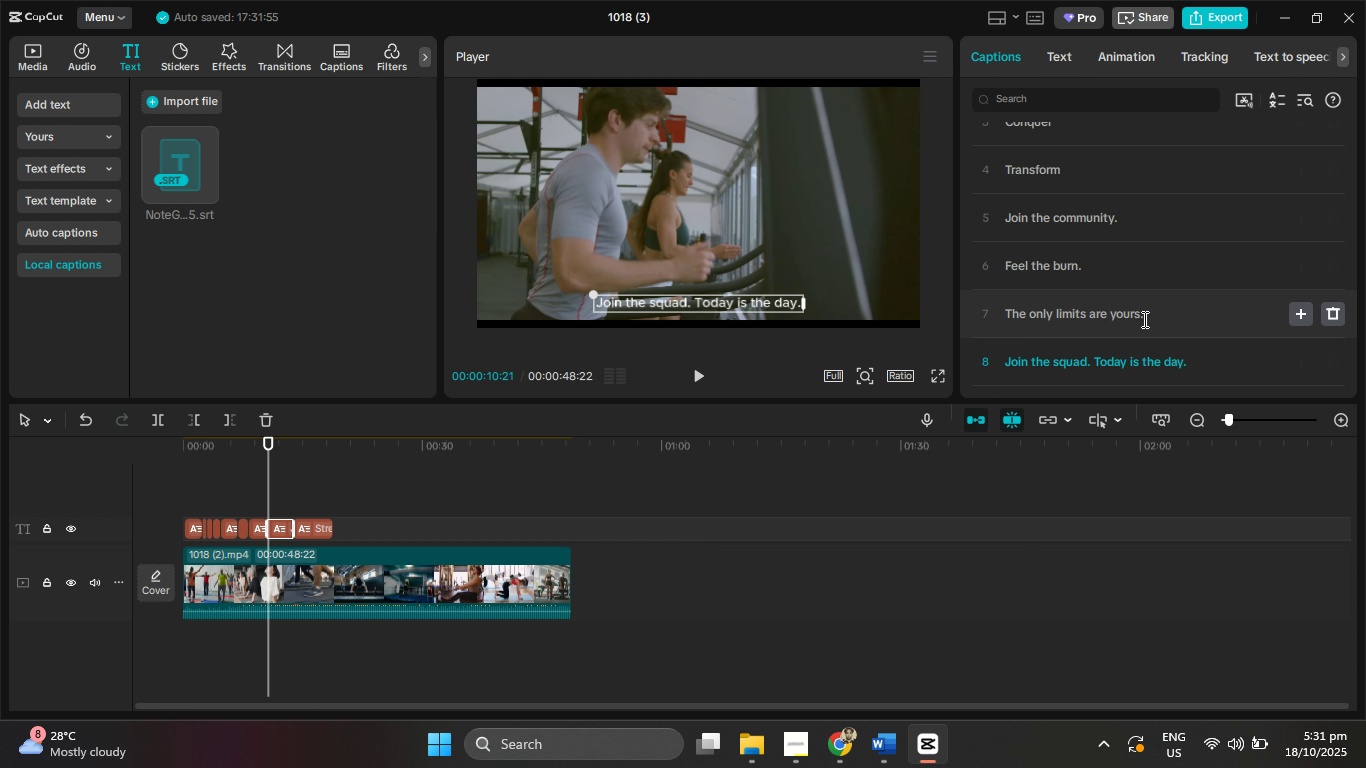 
scroll: coordinate [1143, 319], scroll_direction: down, amount: 1.0
 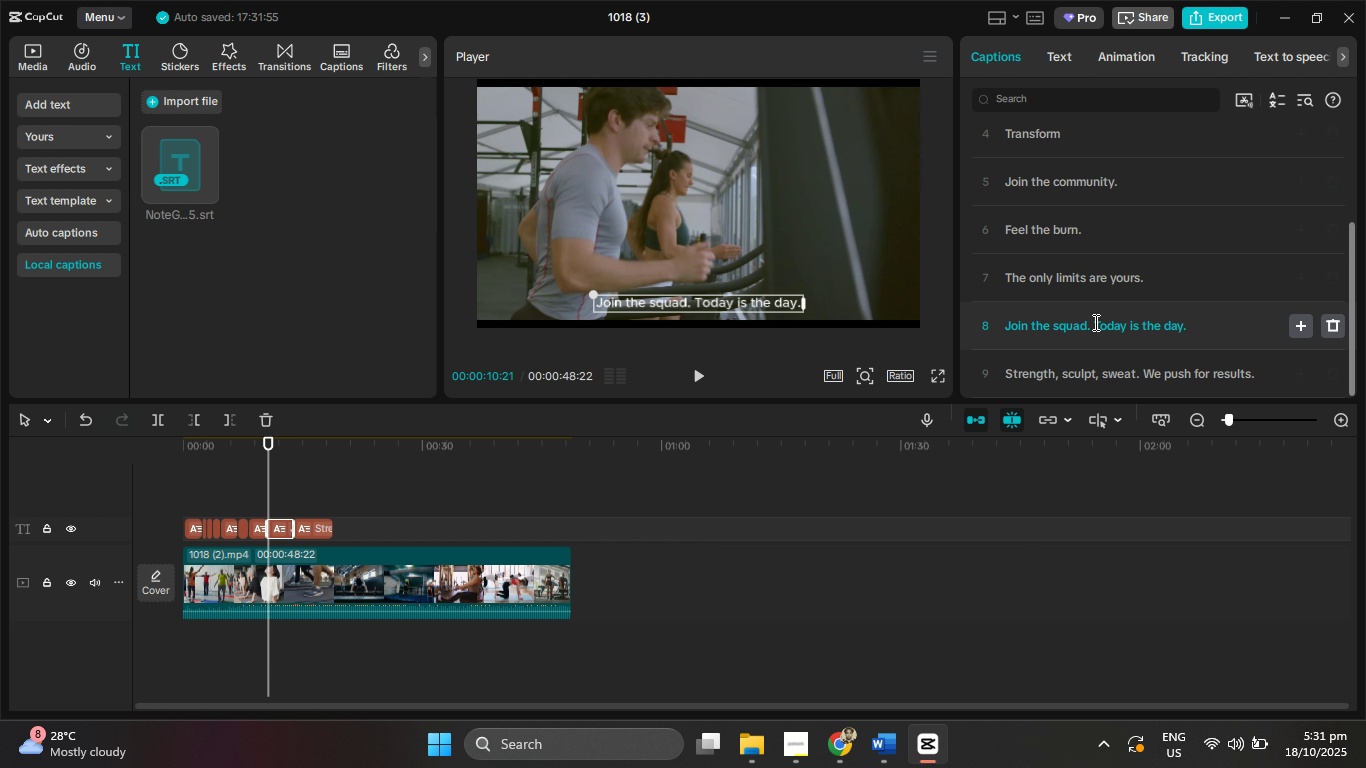 
left_click([1094, 322])
 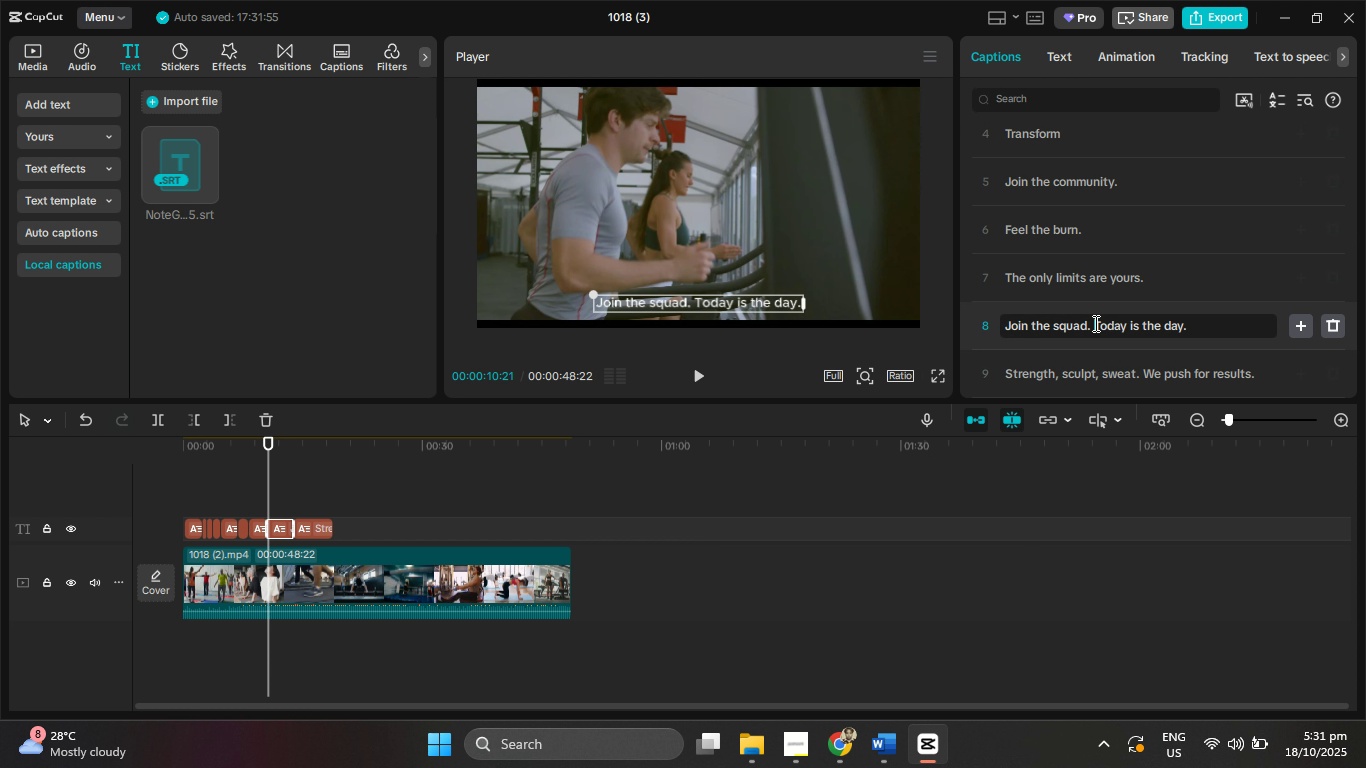 
key(Enter)
 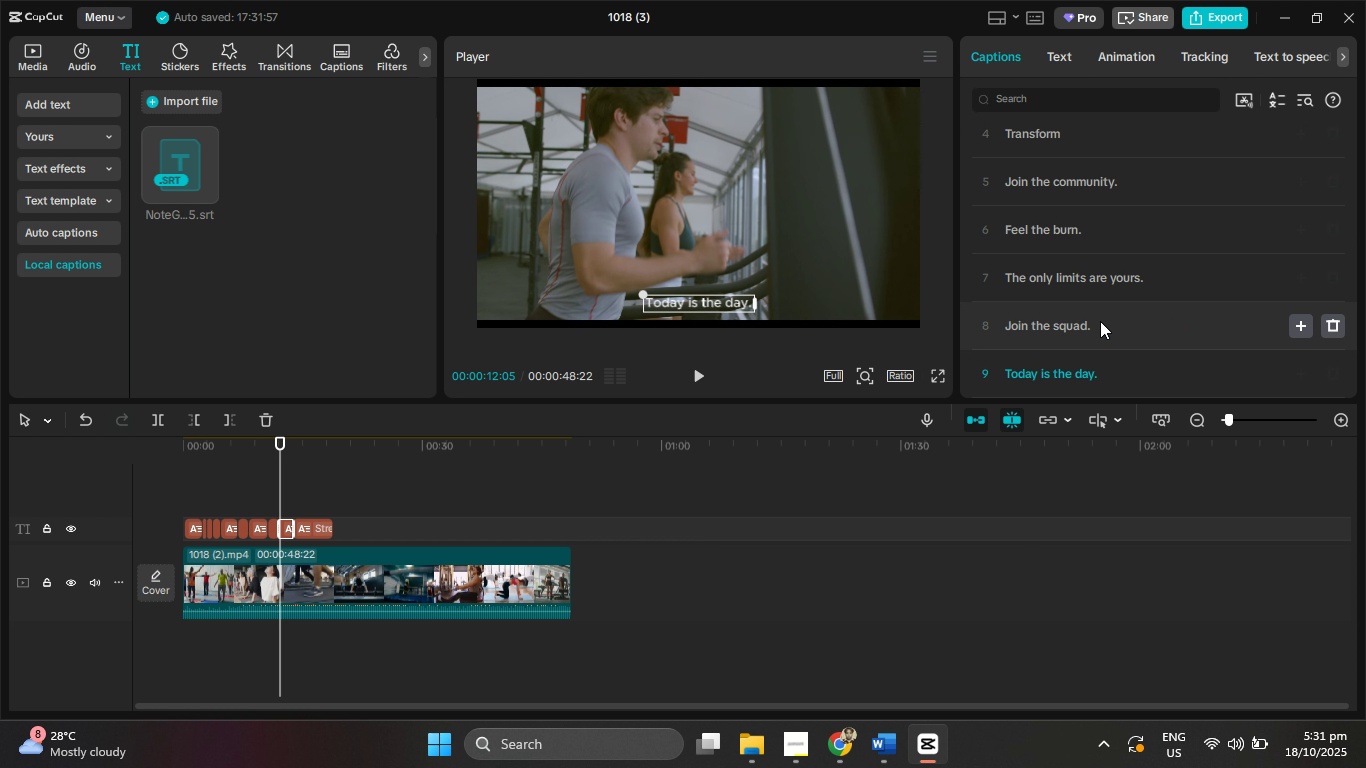 
scroll: coordinate [1100, 321], scroll_direction: down, amount: 2.0
 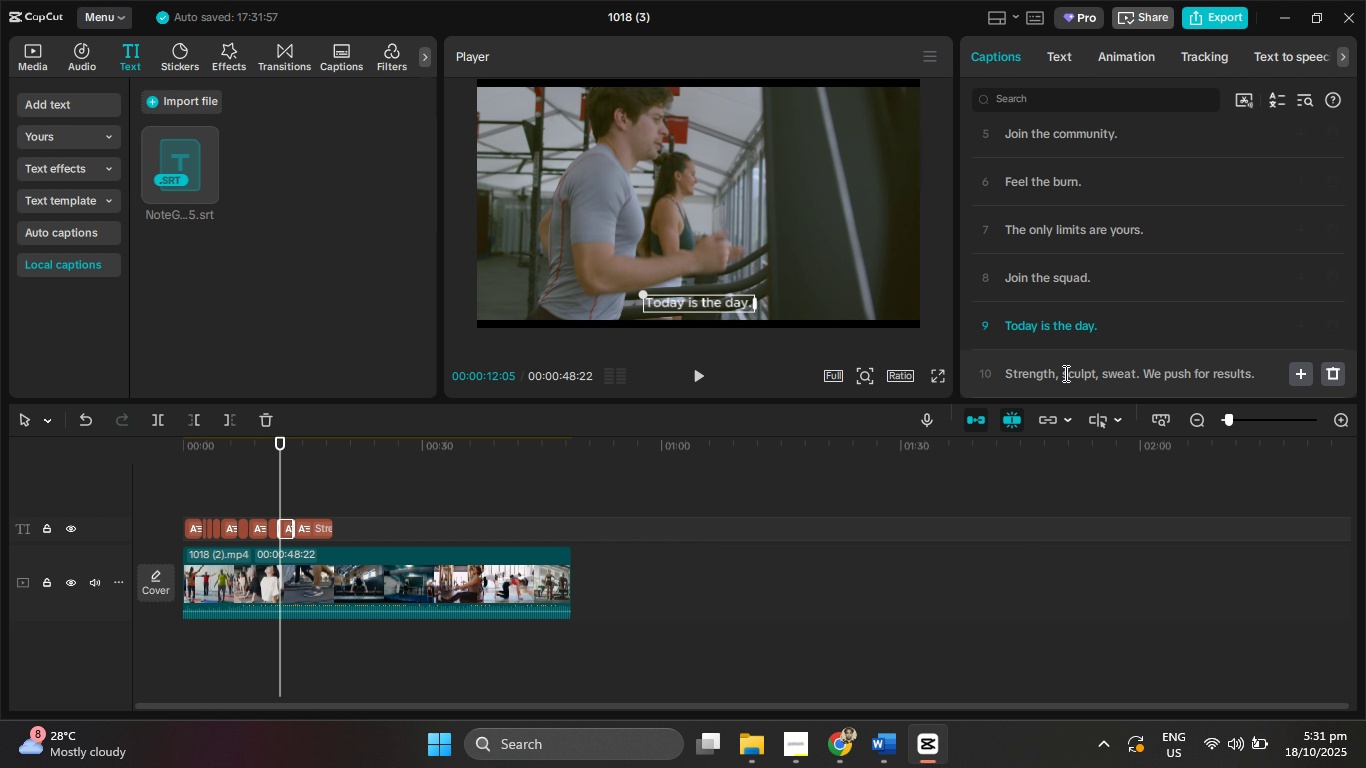 
left_click([1065, 373])
 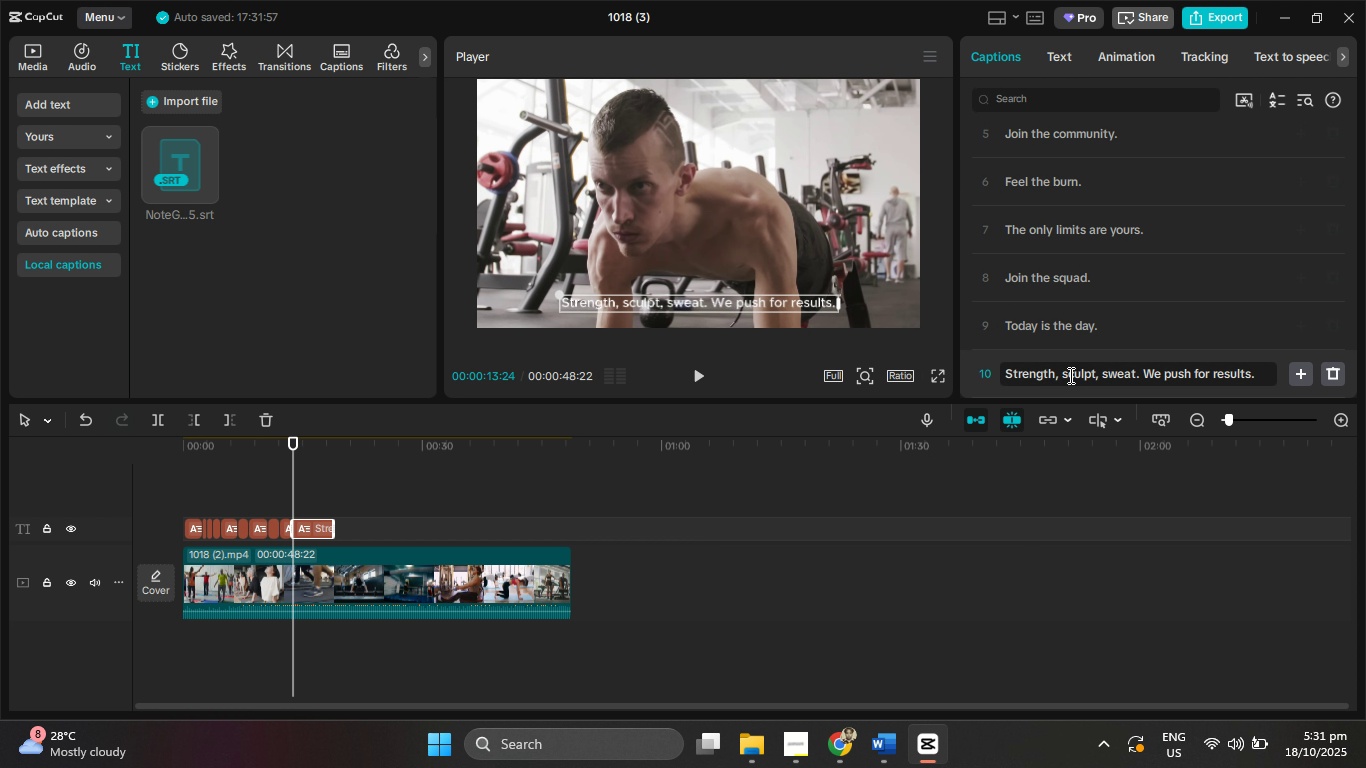 
key(Backspace)
 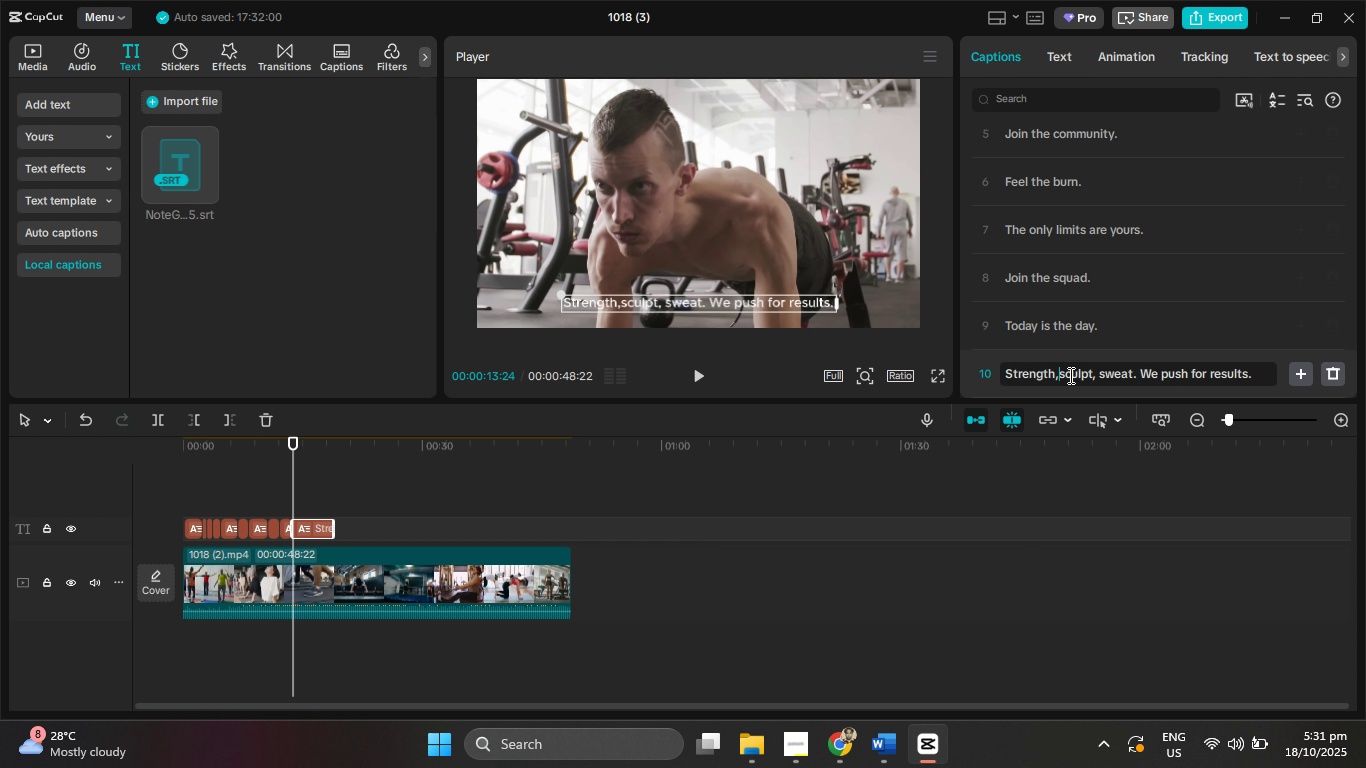 
key(Backspace)
 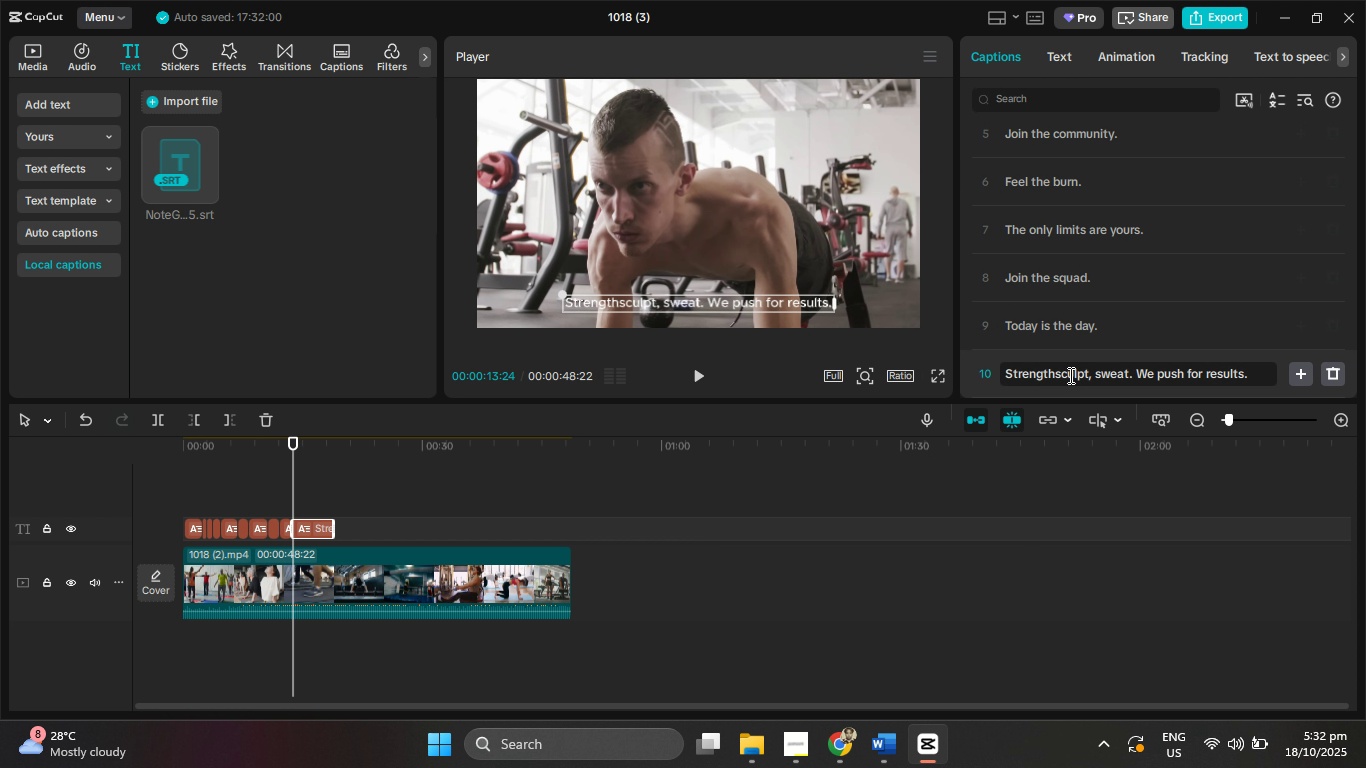 
key(ArrowRight)
 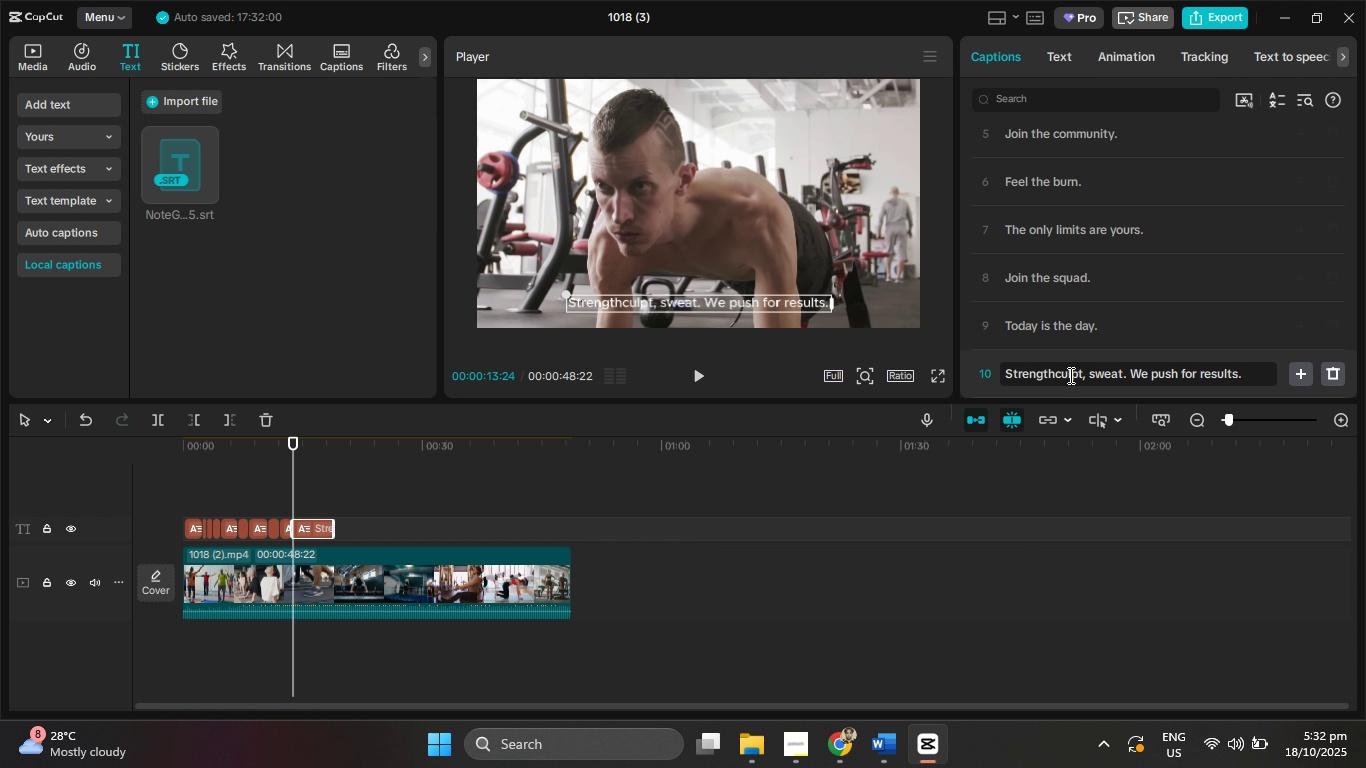 
key(Backspace)
 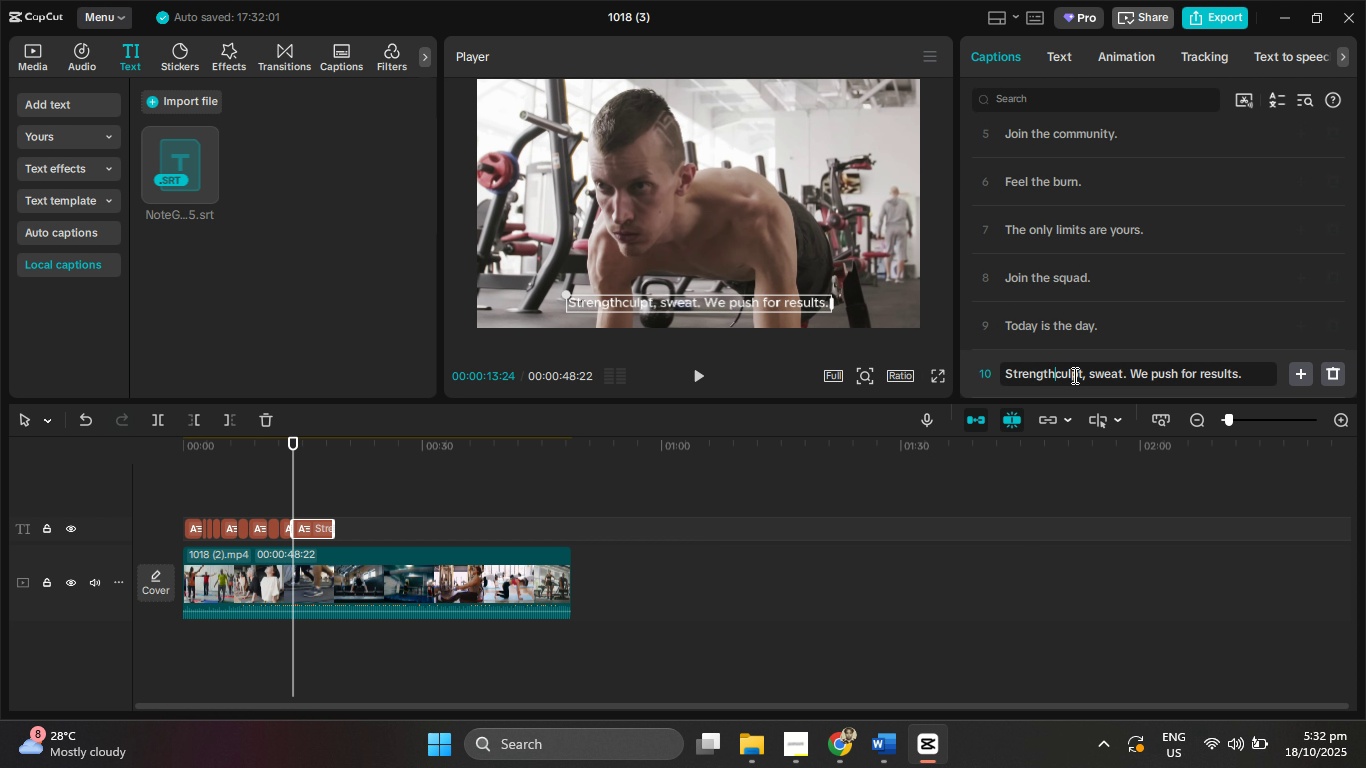 
key(Enter)
 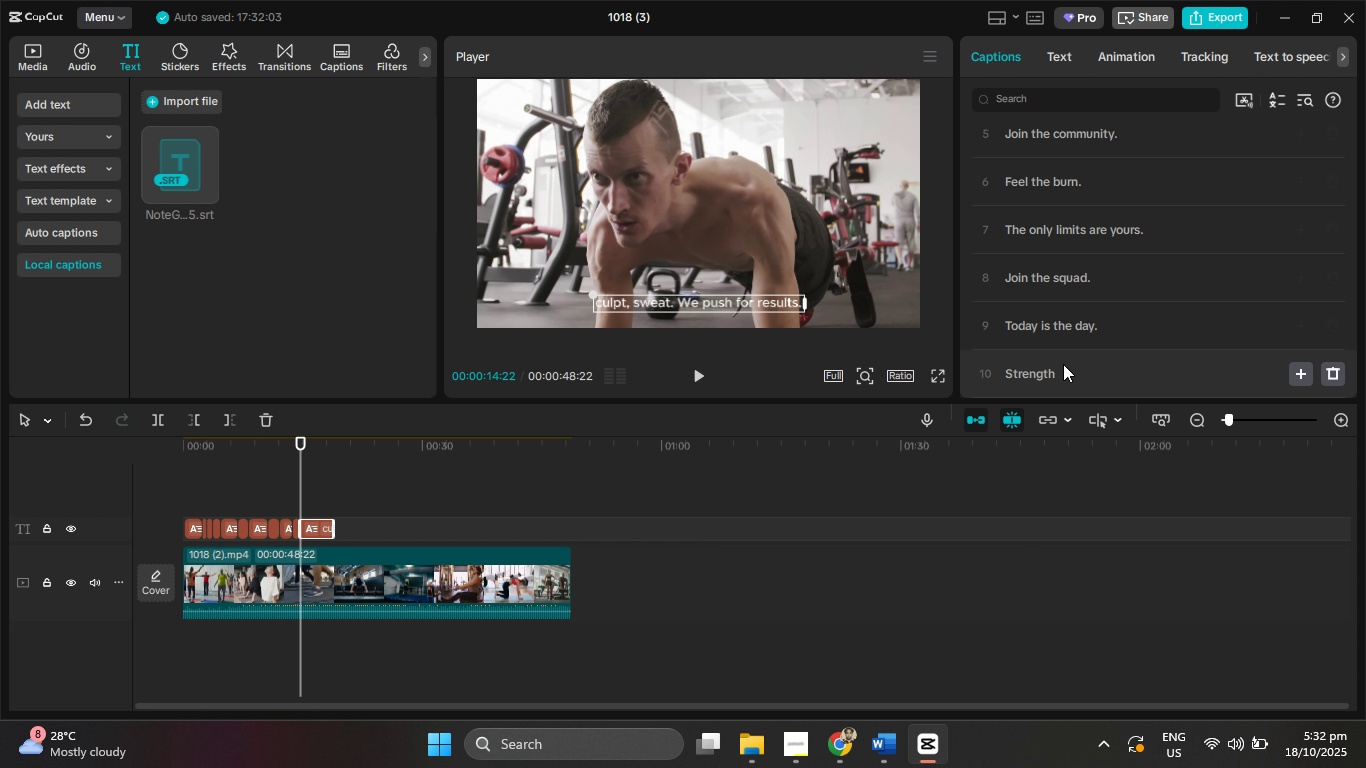 
scroll: coordinate [1063, 364], scroll_direction: down, amount: 2.0
 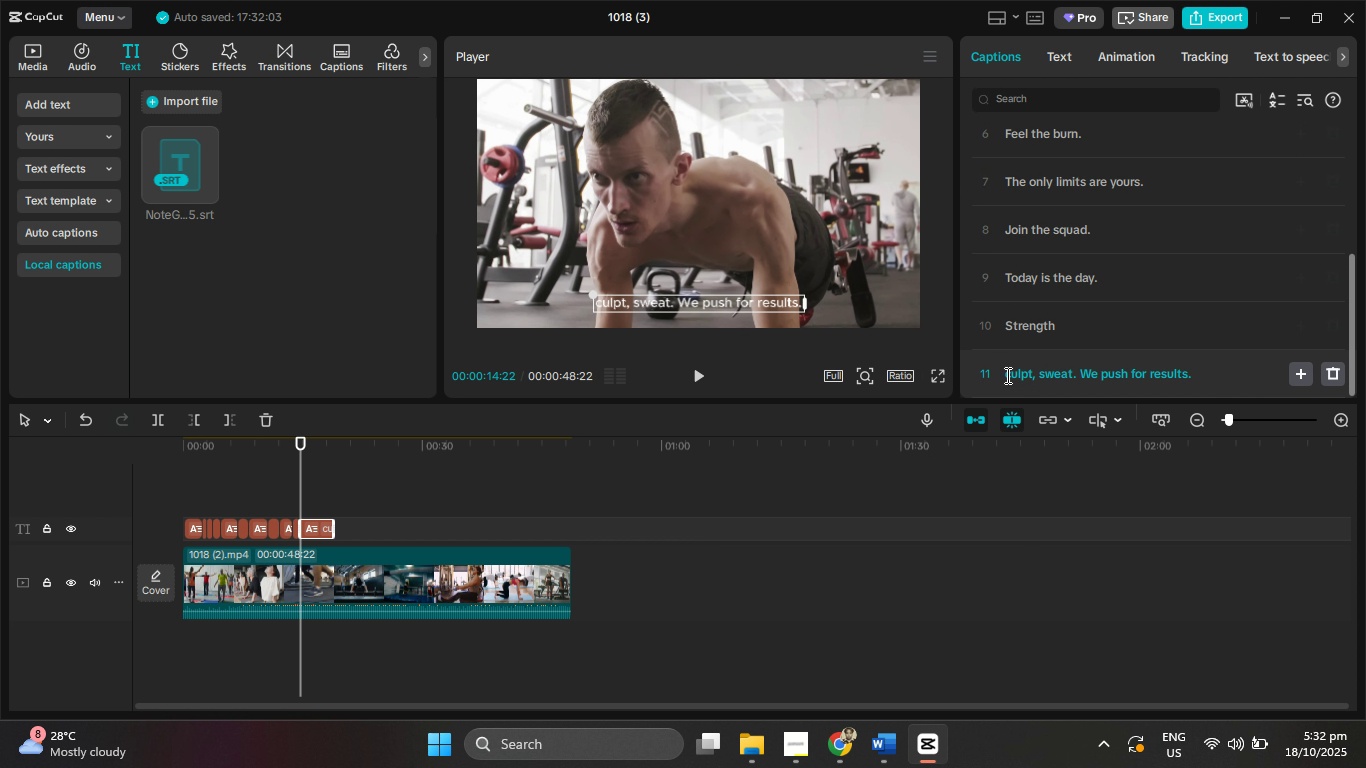 
left_click([1006, 375])
 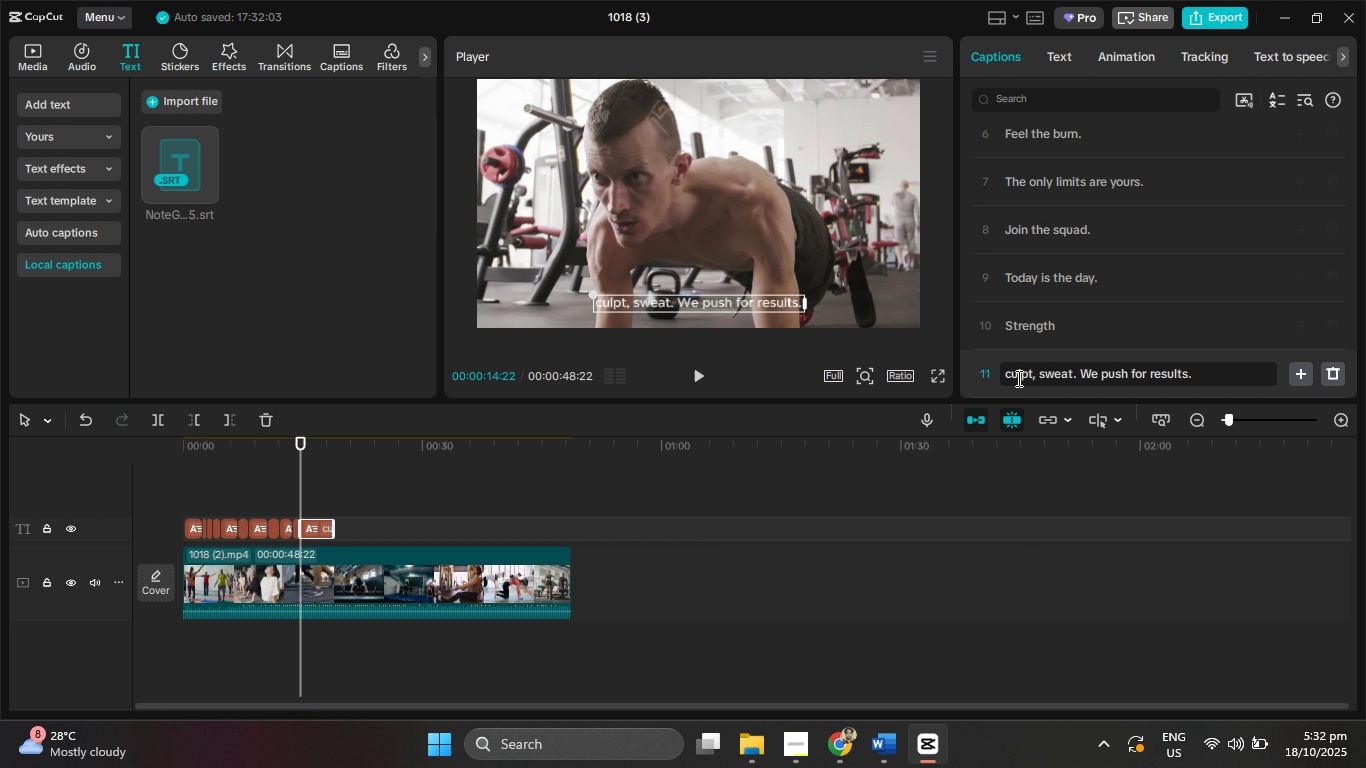 
key(Shift+S)
 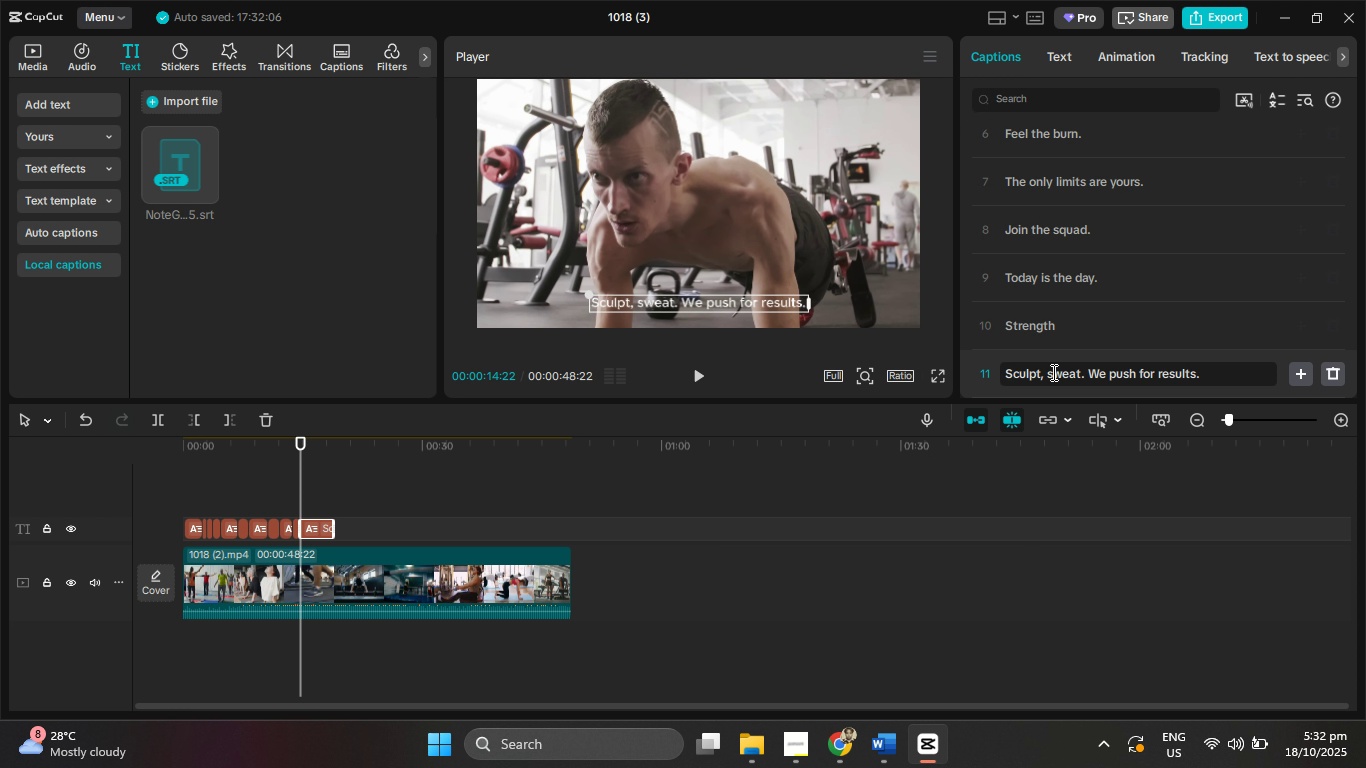 
left_click([1052, 372])
 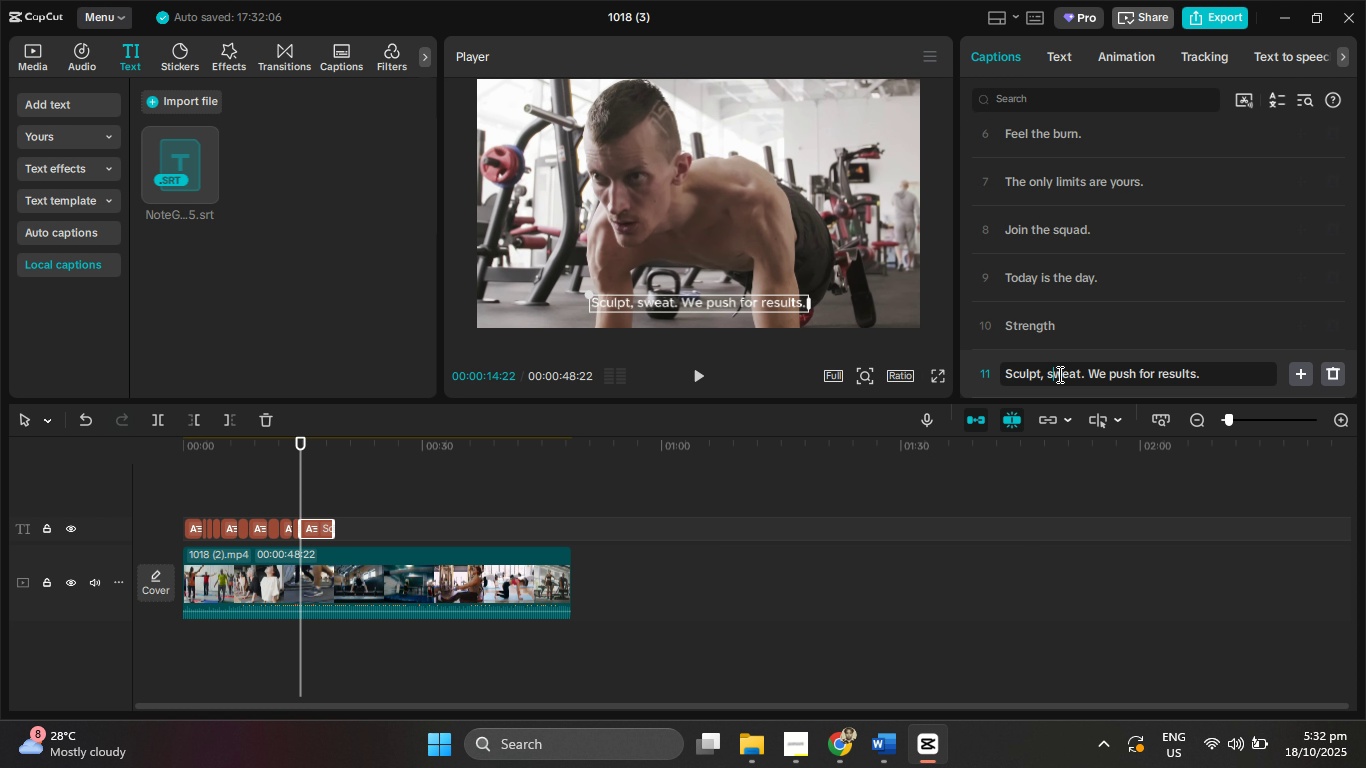 
key(Backspace)
 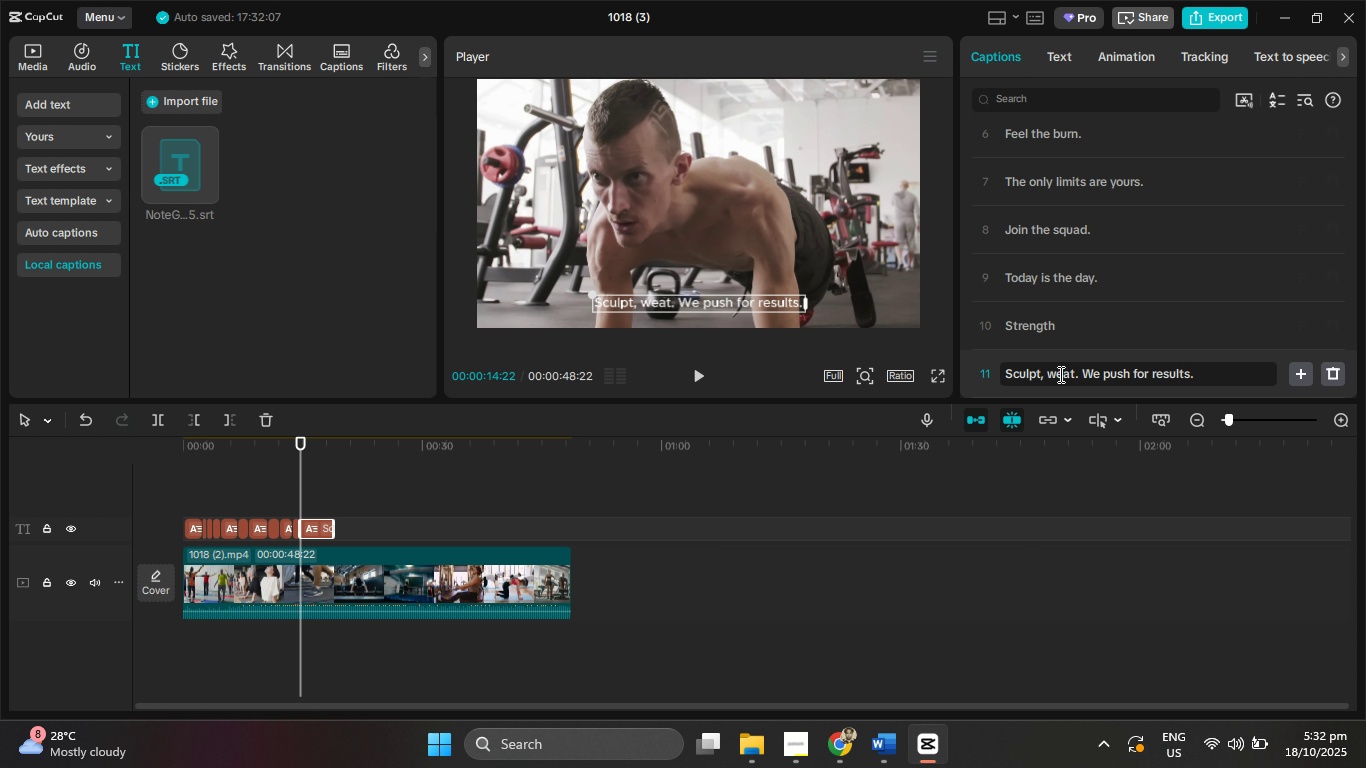 
key(Backspace)
 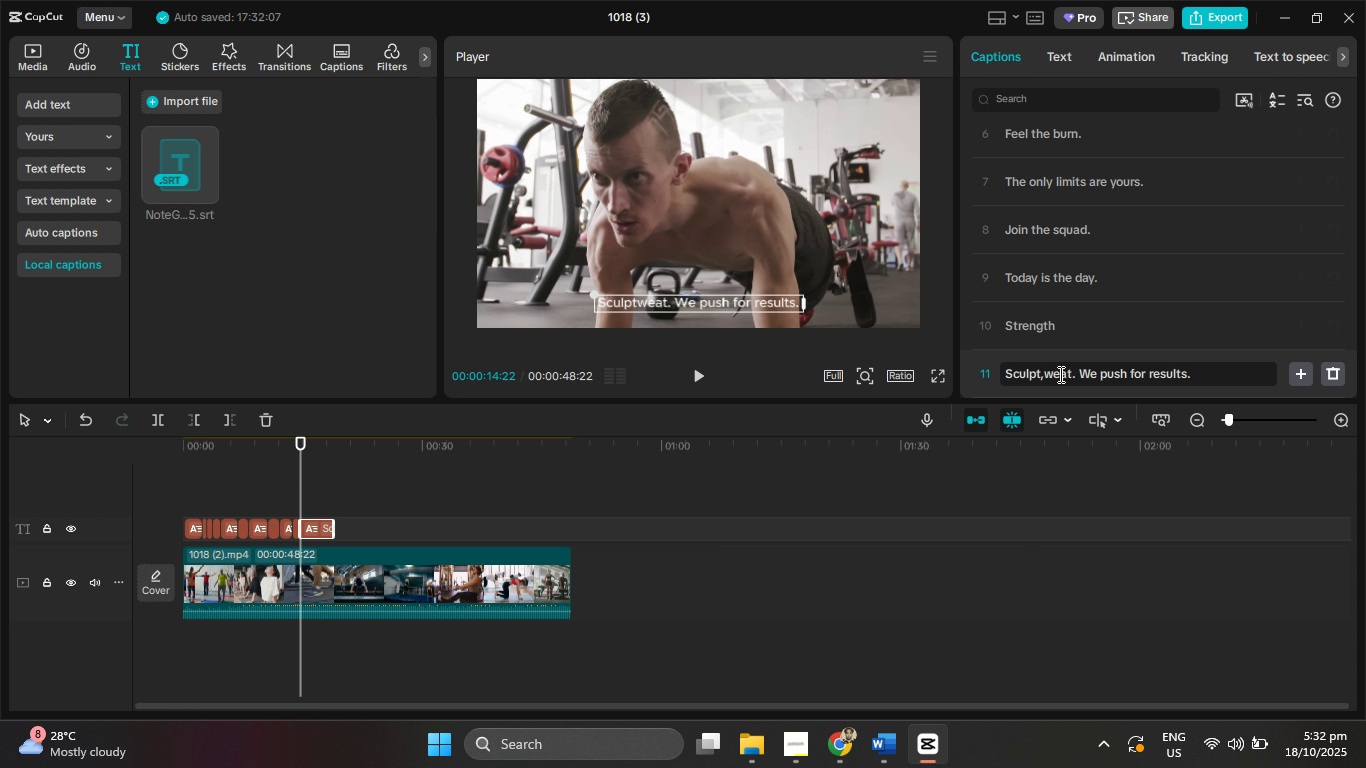 
key(Backspace)
 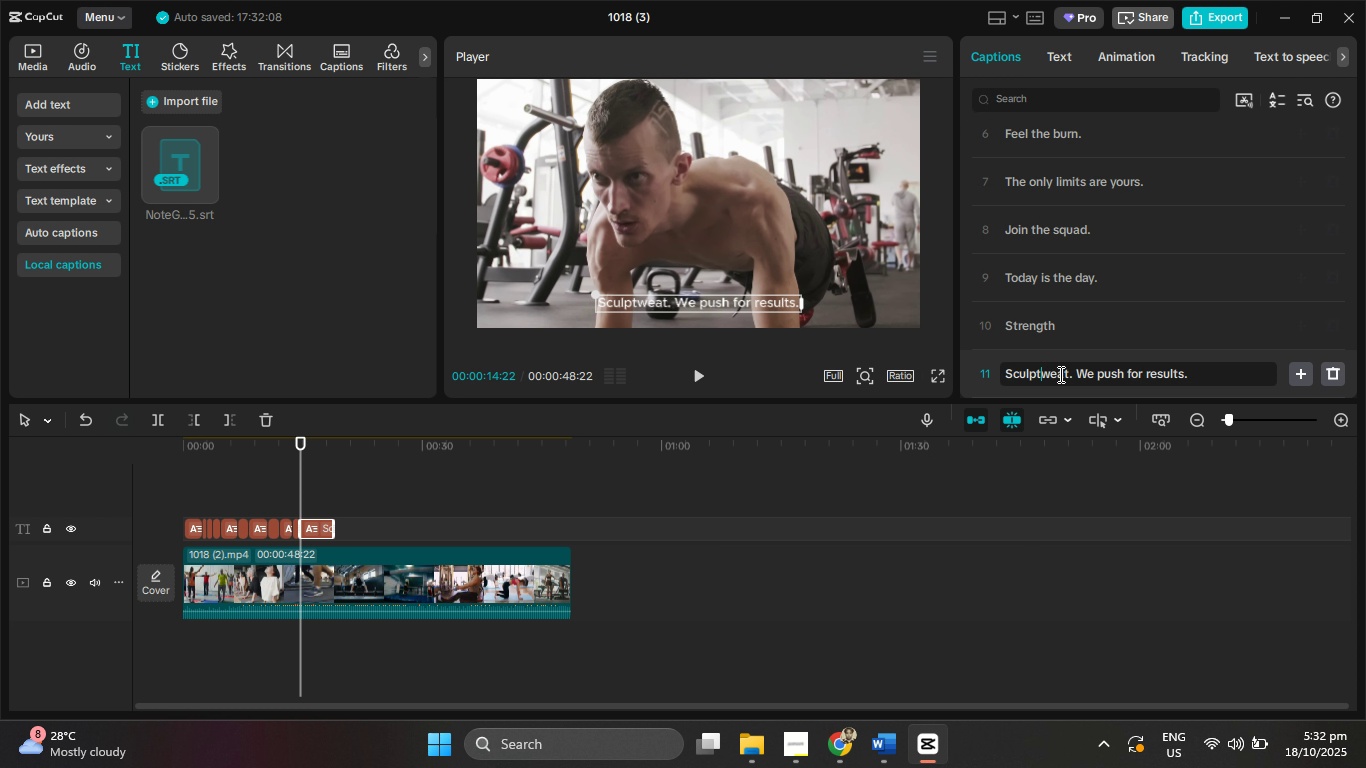 
key(Enter)
 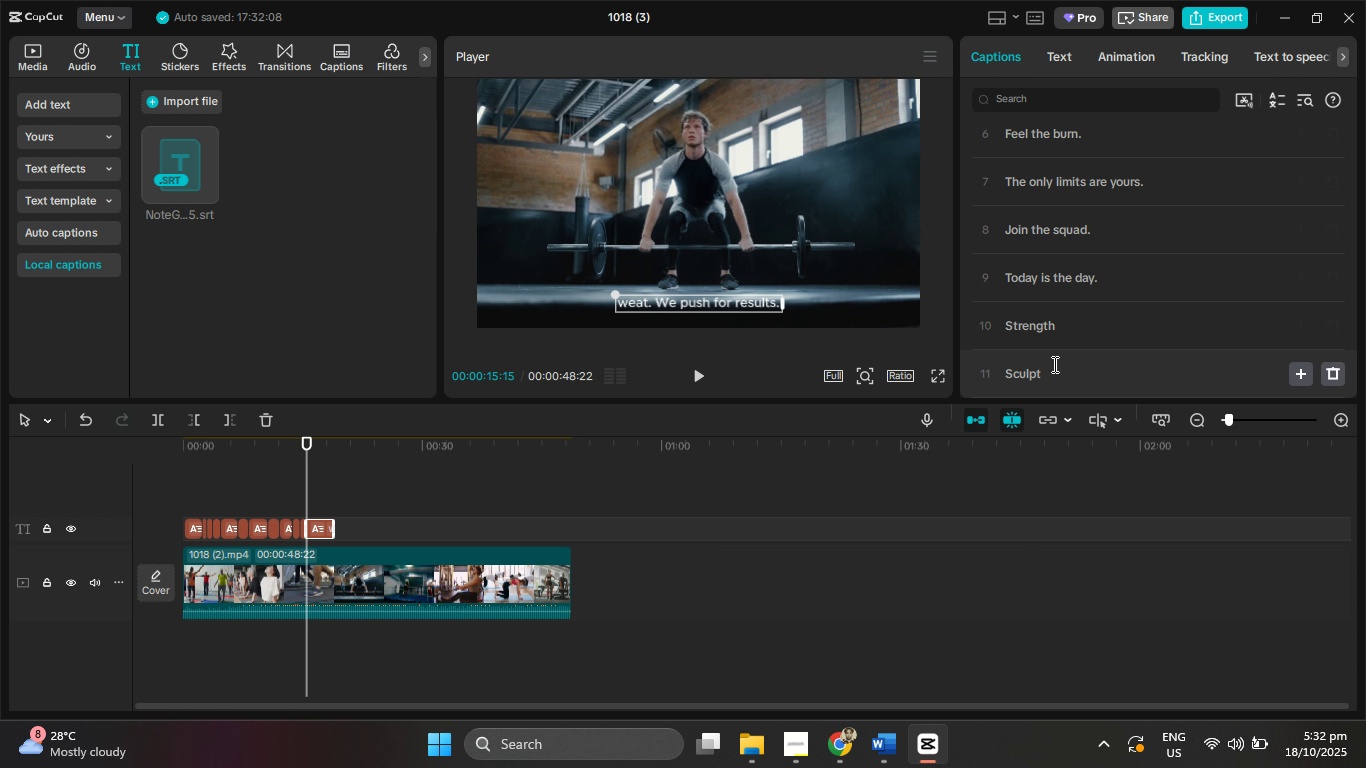 
scroll: coordinate [1053, 363], scroll_direction: down, amount: 5.0
 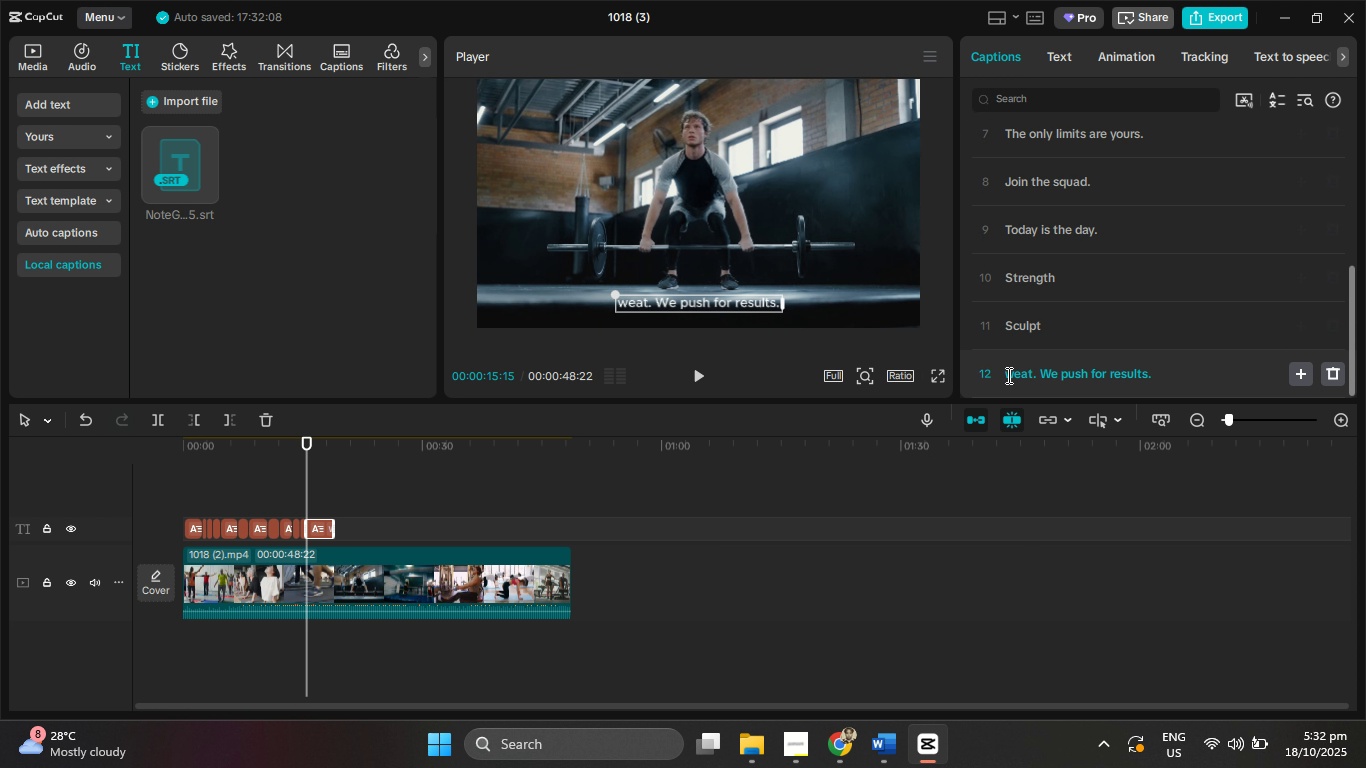 
left_click([1007, 375])
 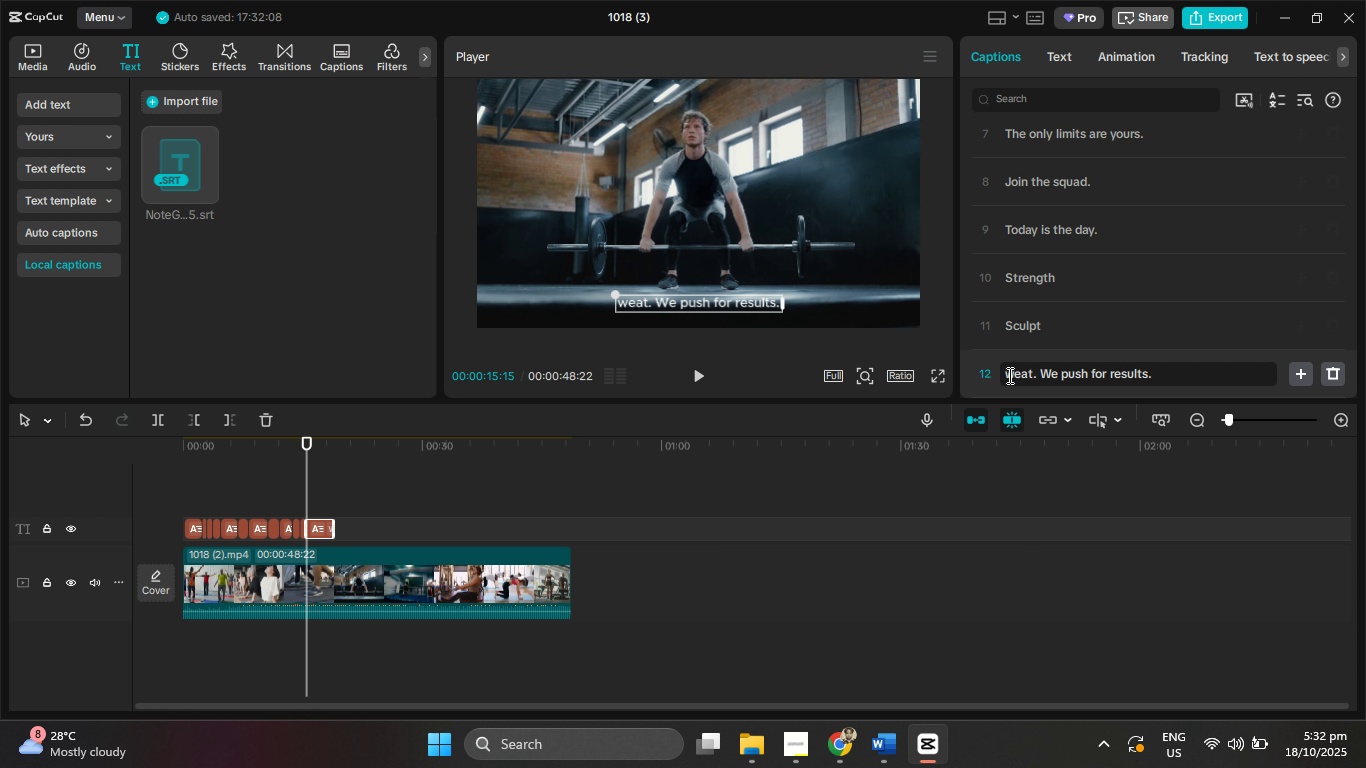 
key(Shift+S)
 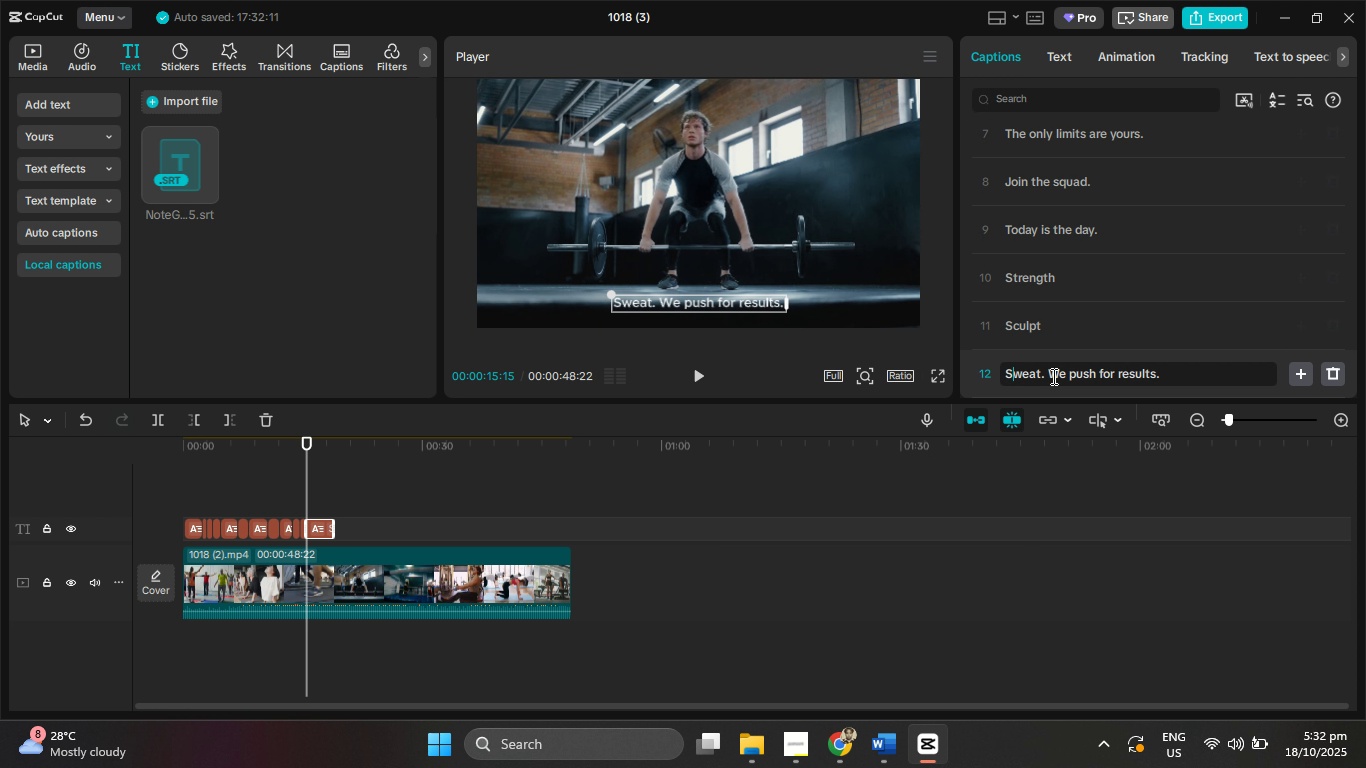 
left_click([1052, 376])
 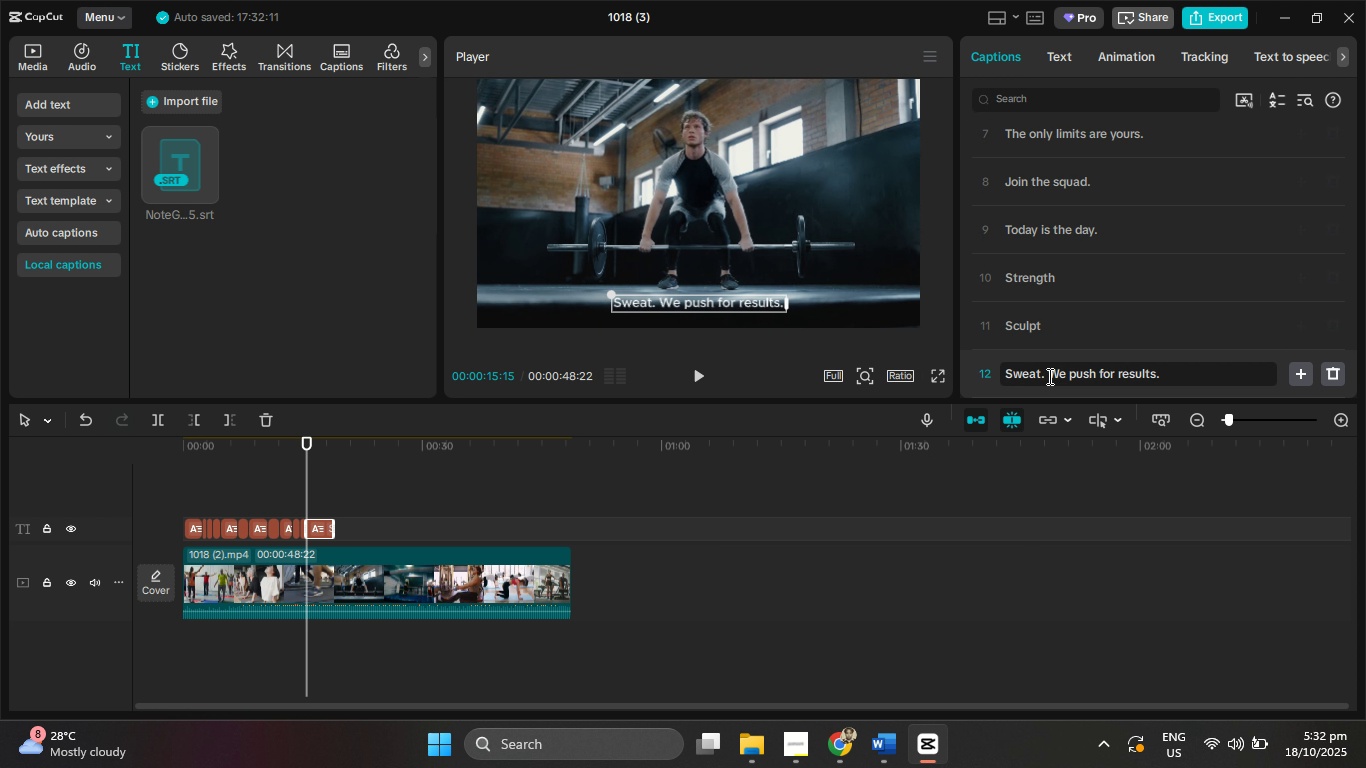 
key(Backspace)
 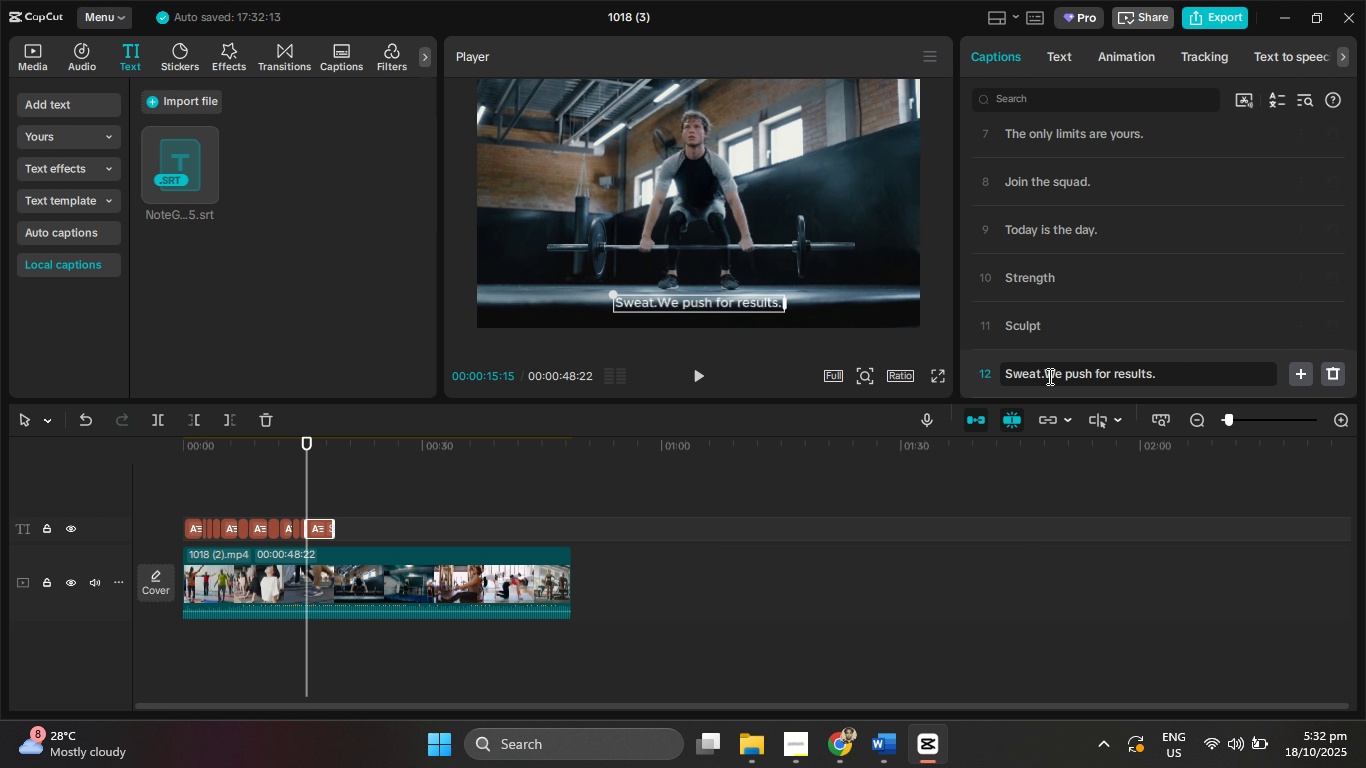 
key(Backspace)
 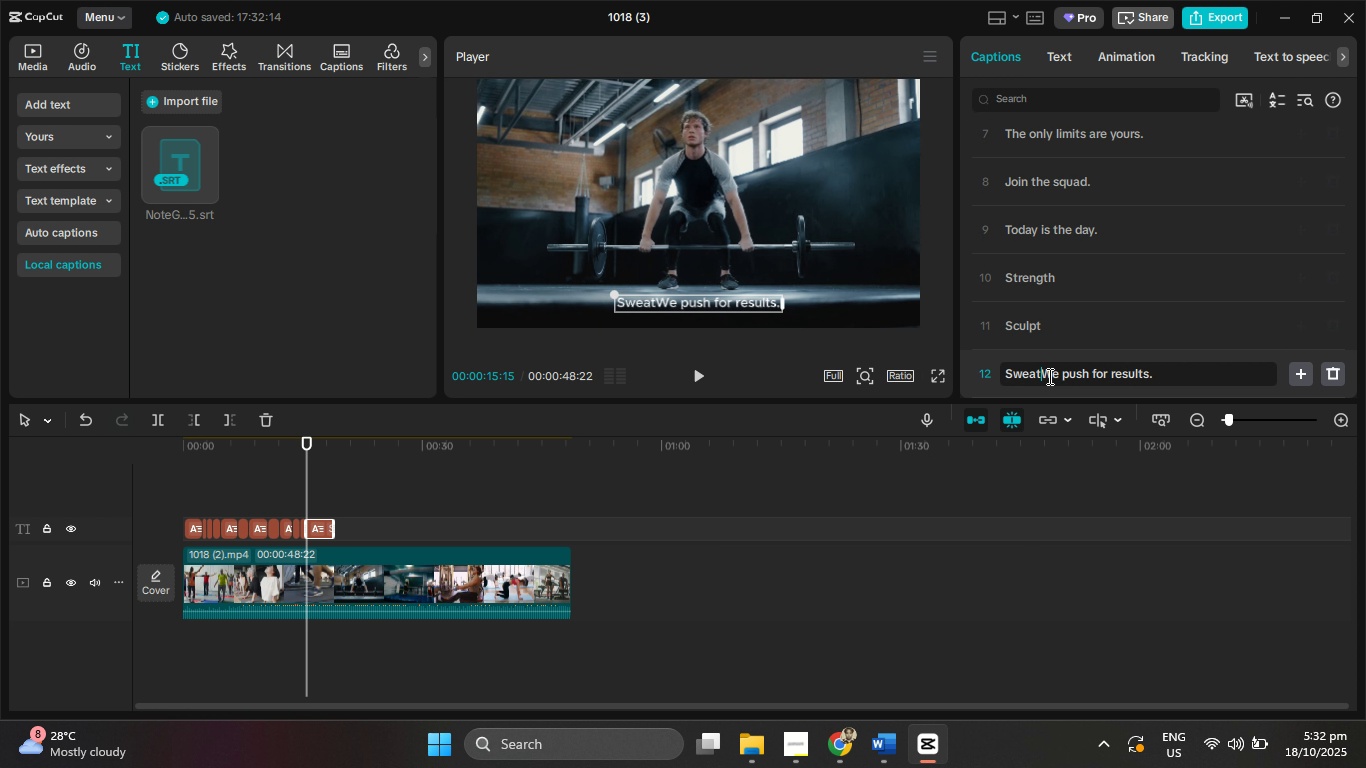 
key(Enter)
 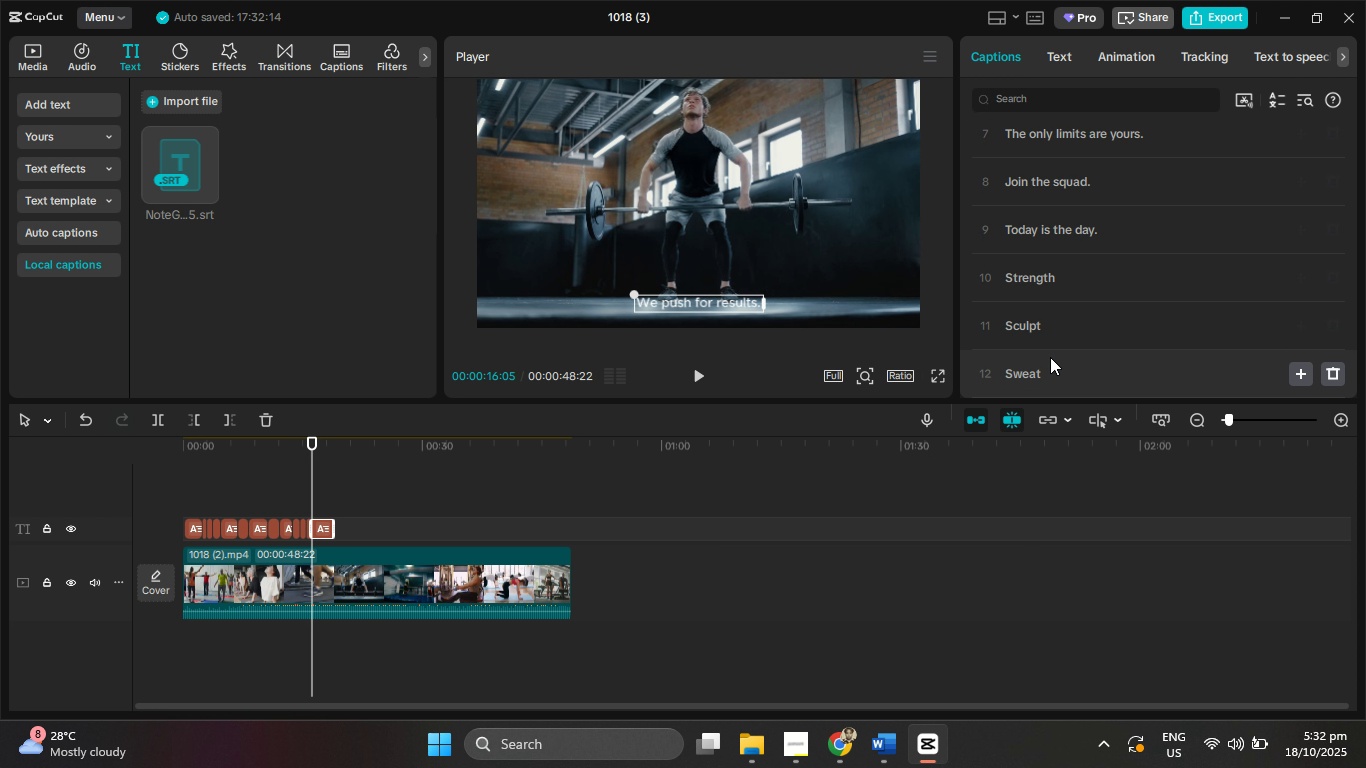 
scroll: coordinate [1050, 354], scroll_direction: down, amount: 6.0
 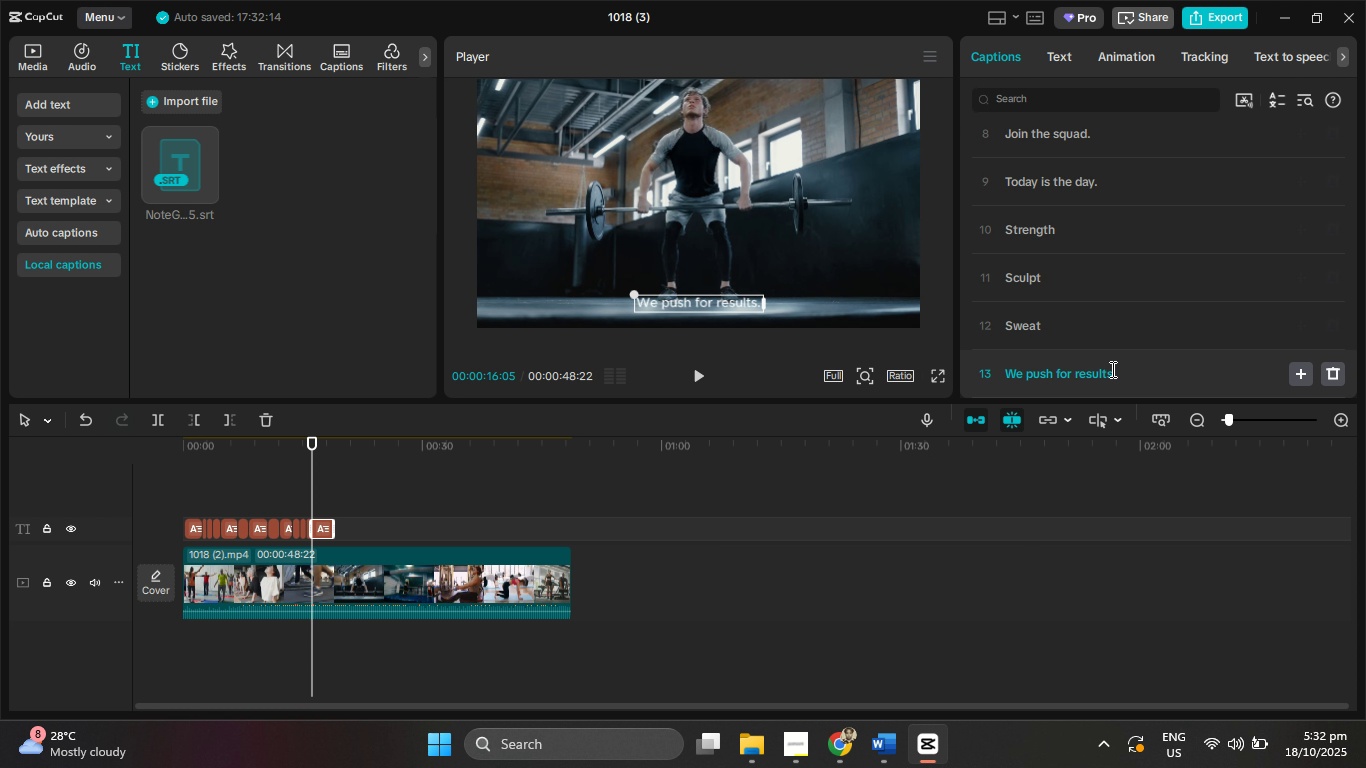 
scroll: coordinate [375, 460], scroll_direction: up, amount: 6.0
 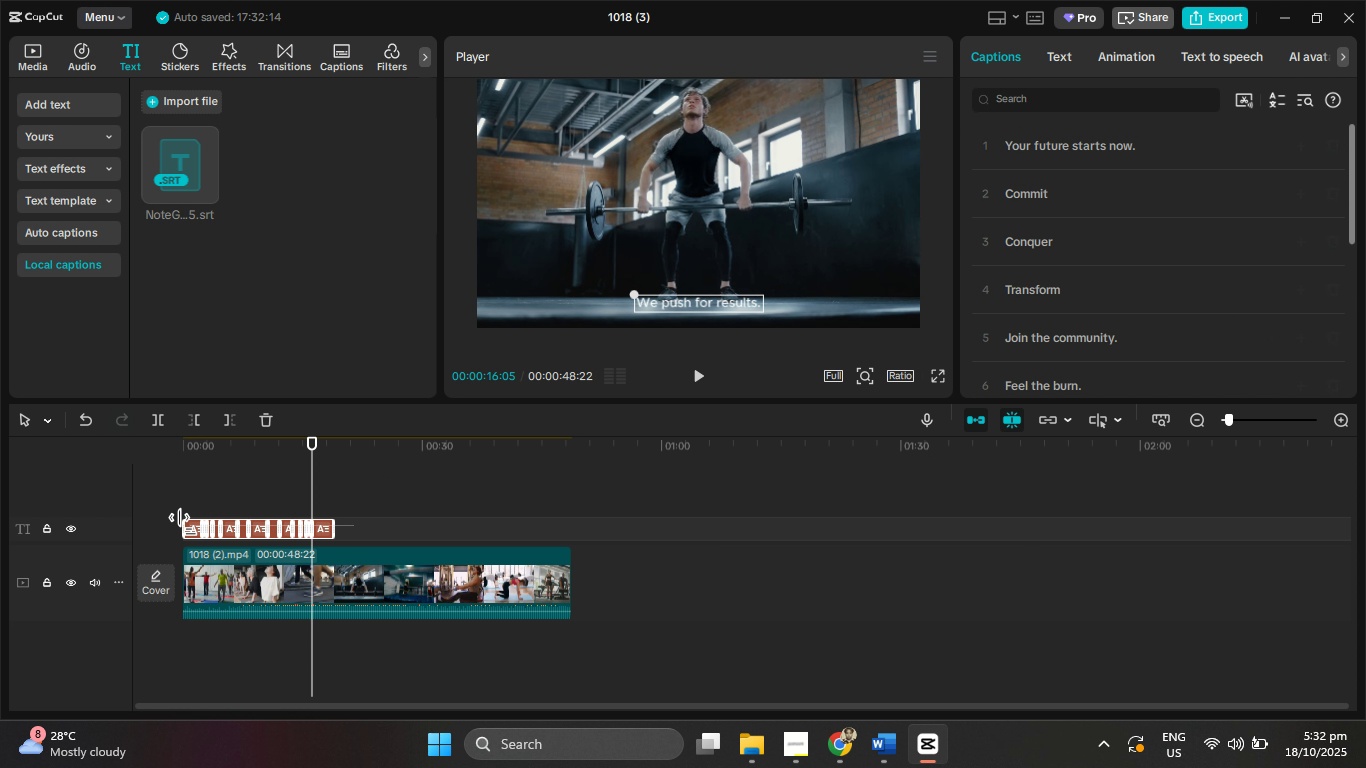 
hold_key(key=ControlLeft, duration=1.04)
scroll: coordinate [214, 534], scroll_direction: up, amount: 15.0
 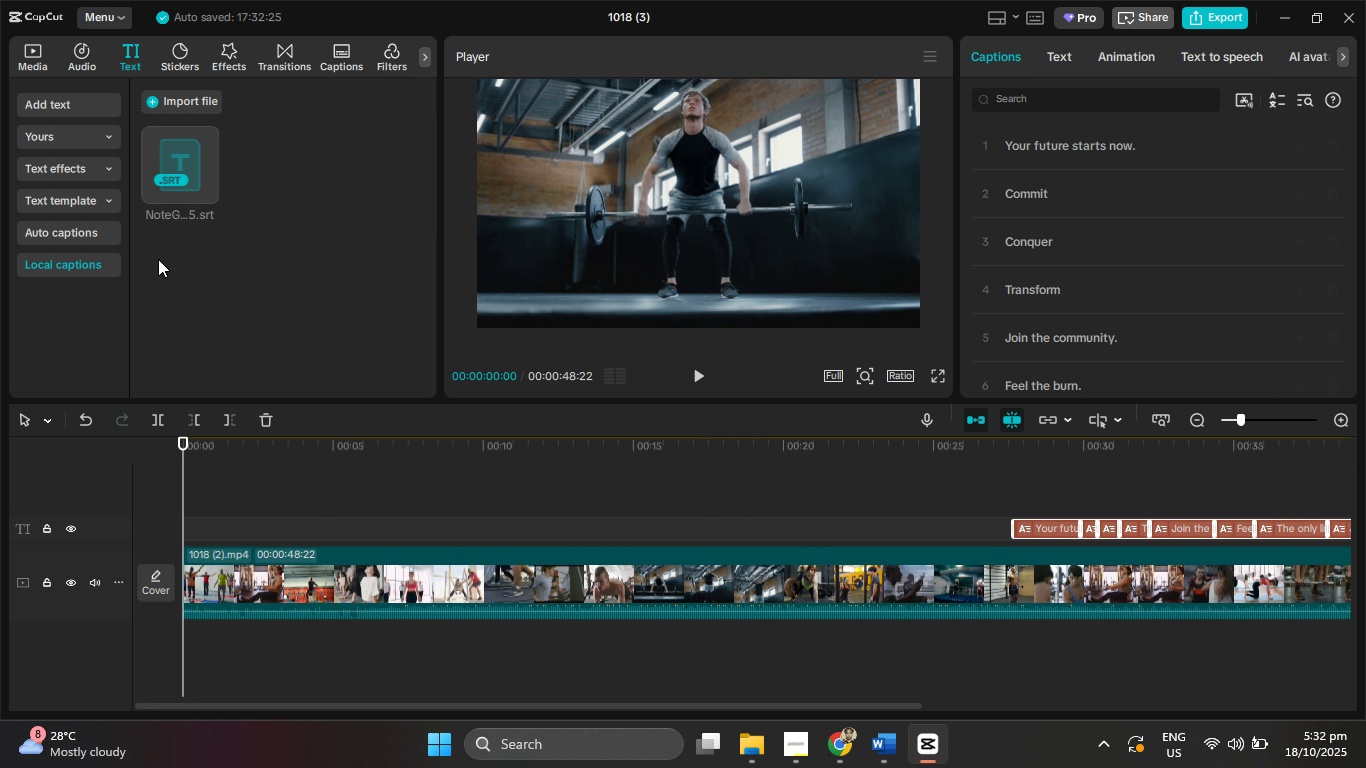 
wait(5.06)
 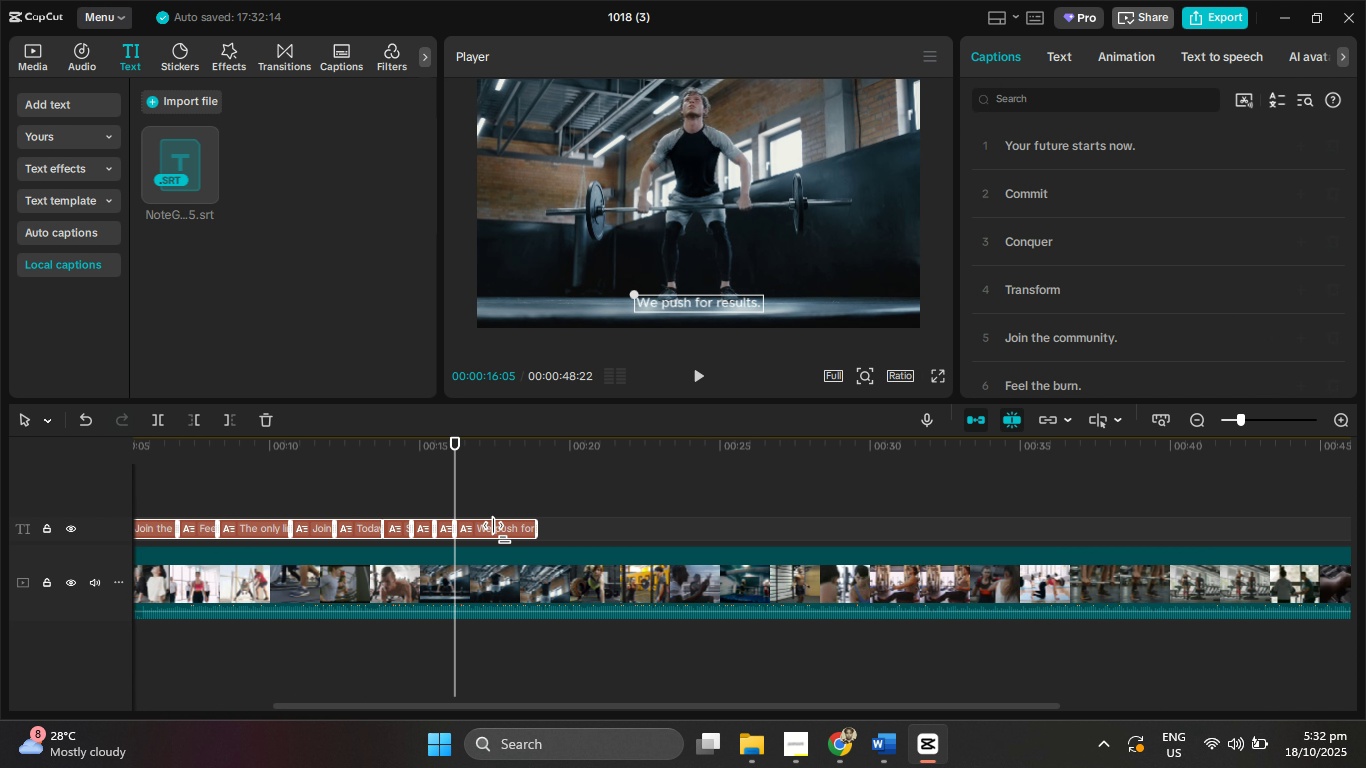 
left_click([72, 56])
 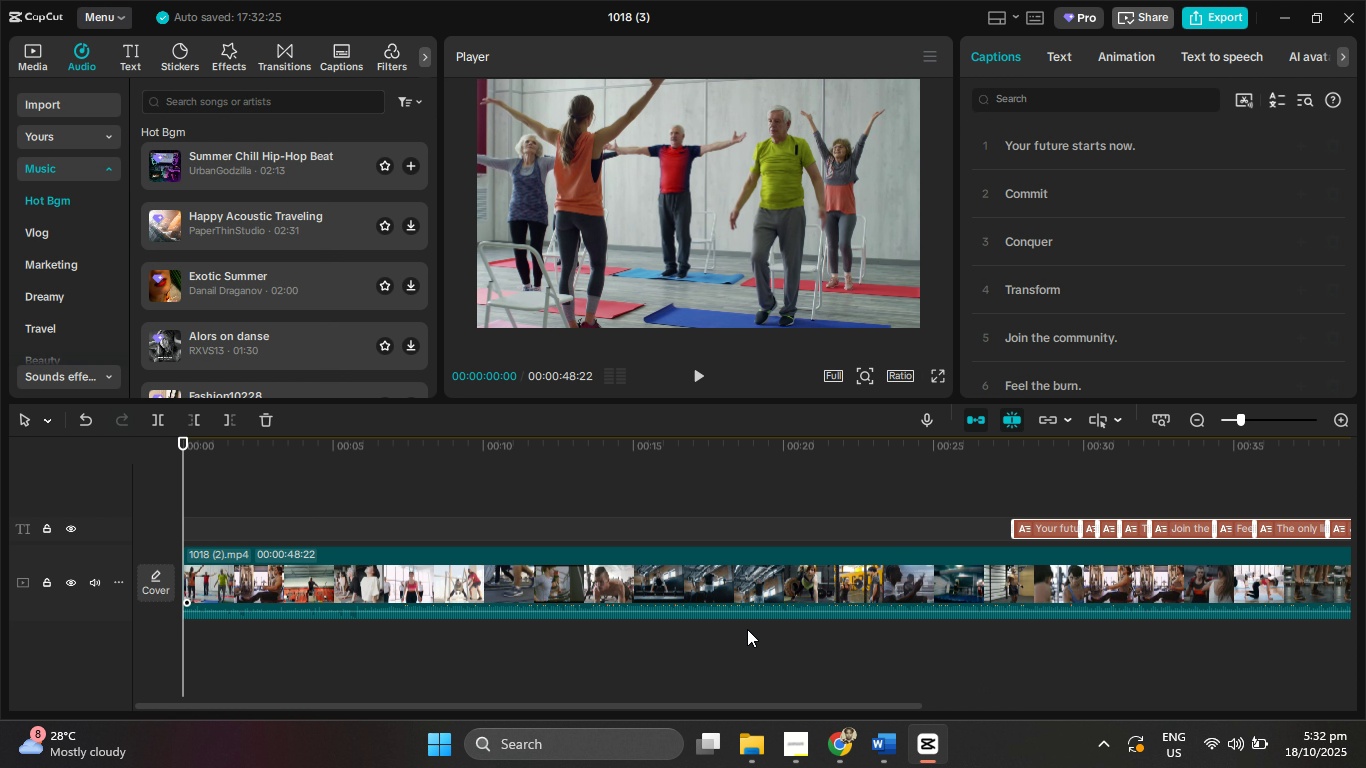 
left_click([751, 764])
 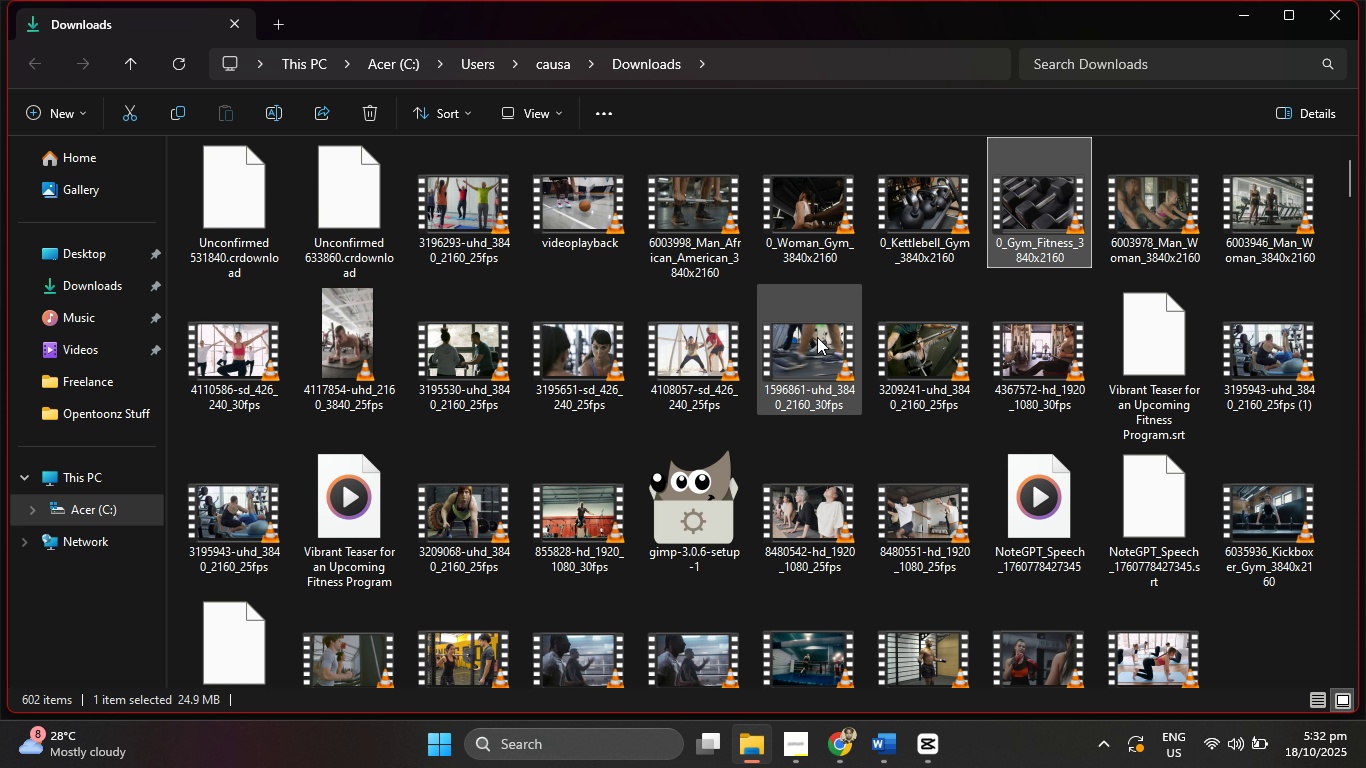 
scroll: coordinate [821, 338], scroll_direction: down, amount: 1.0
 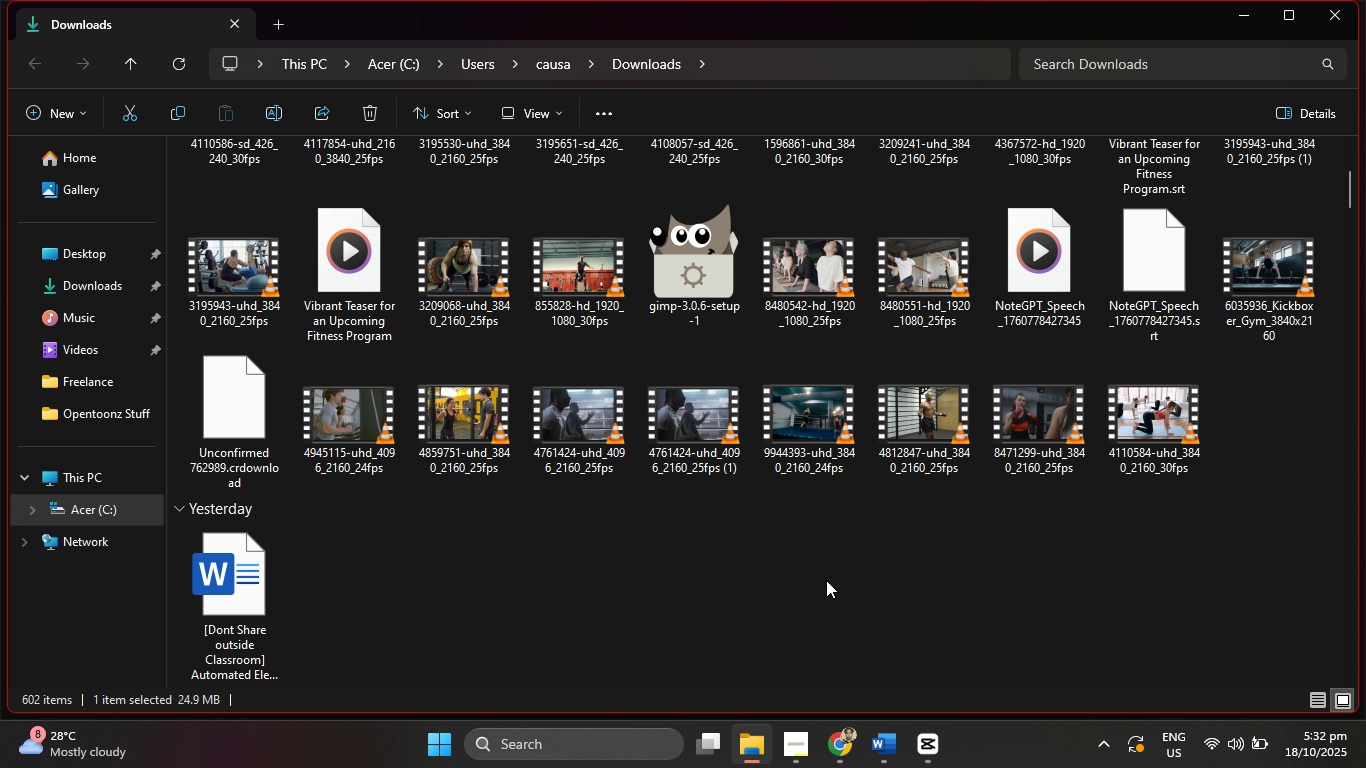 
left_click([826, 580])
 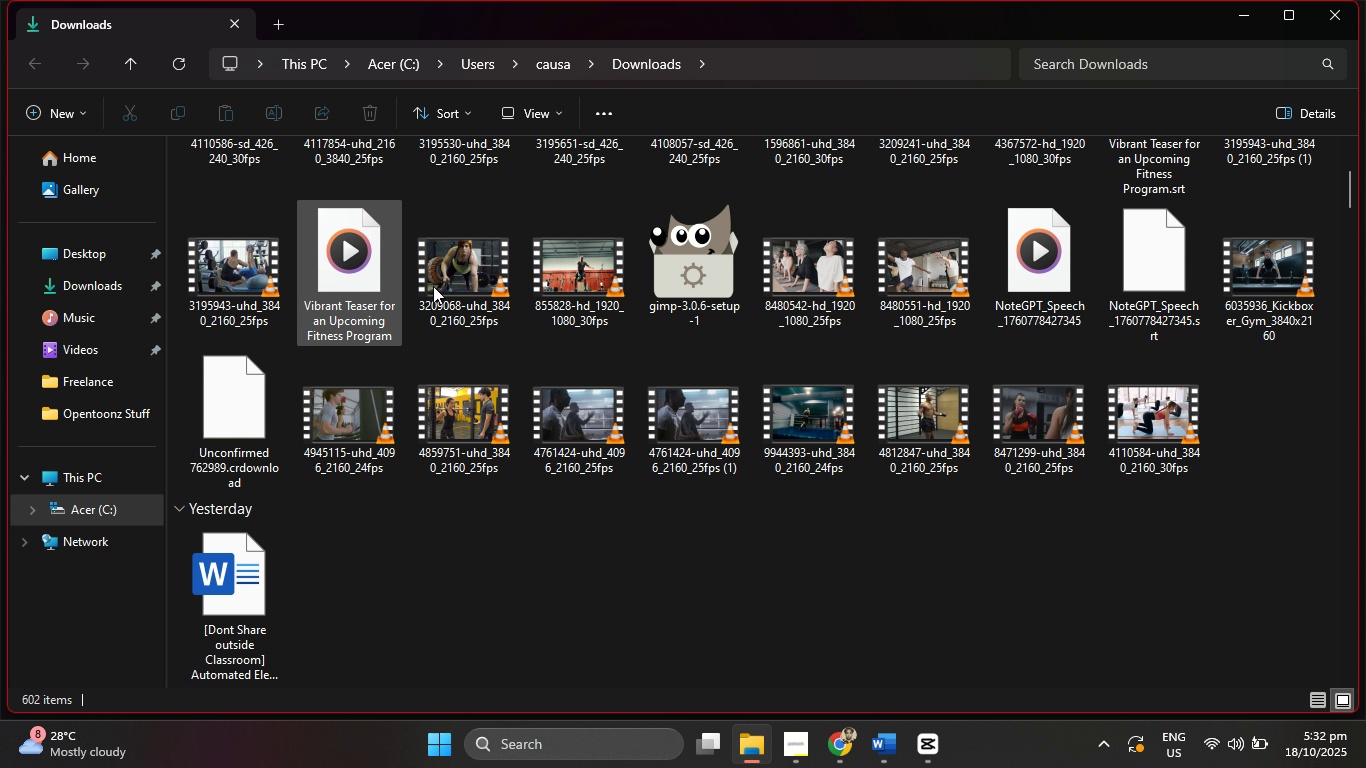 
scroll: coordinate [683, 400], scroll_direction: up, amount: 3.0
 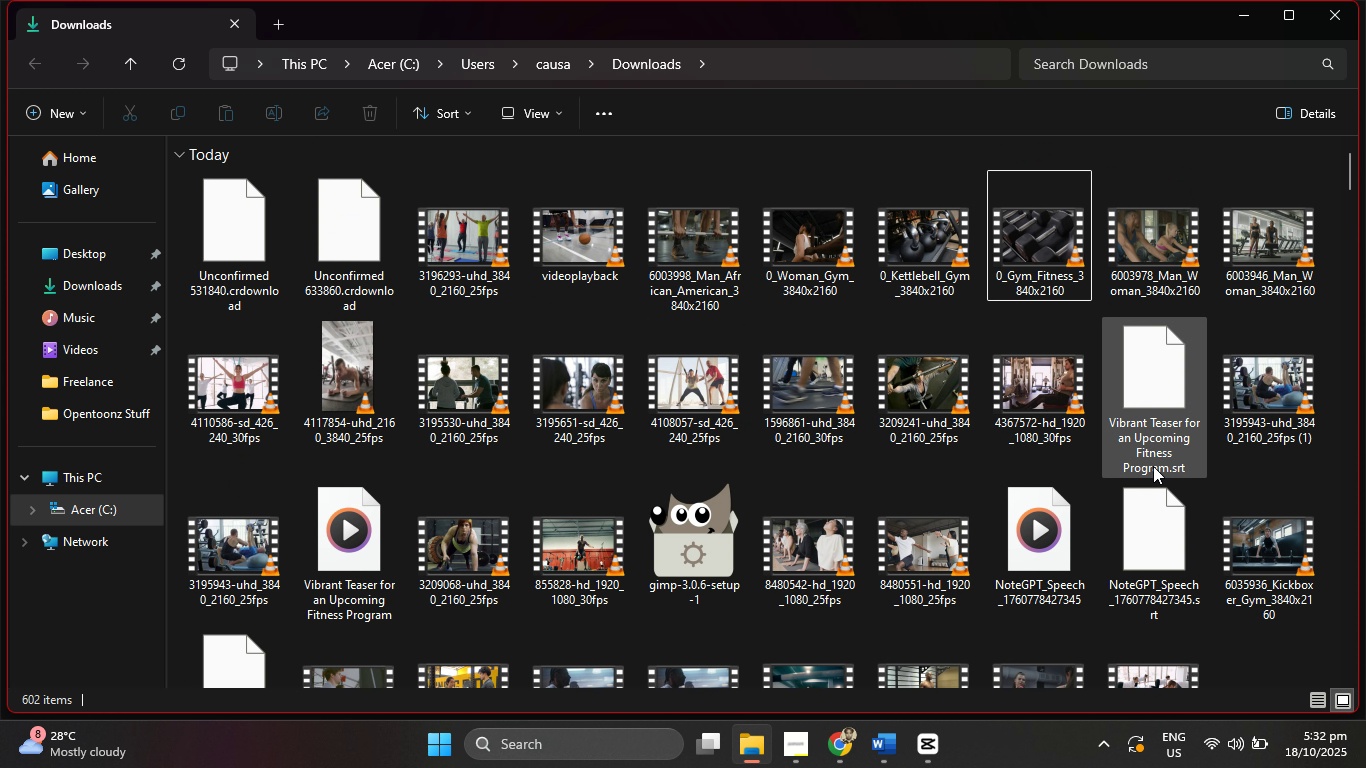 
mouse_move([1103, 535])
 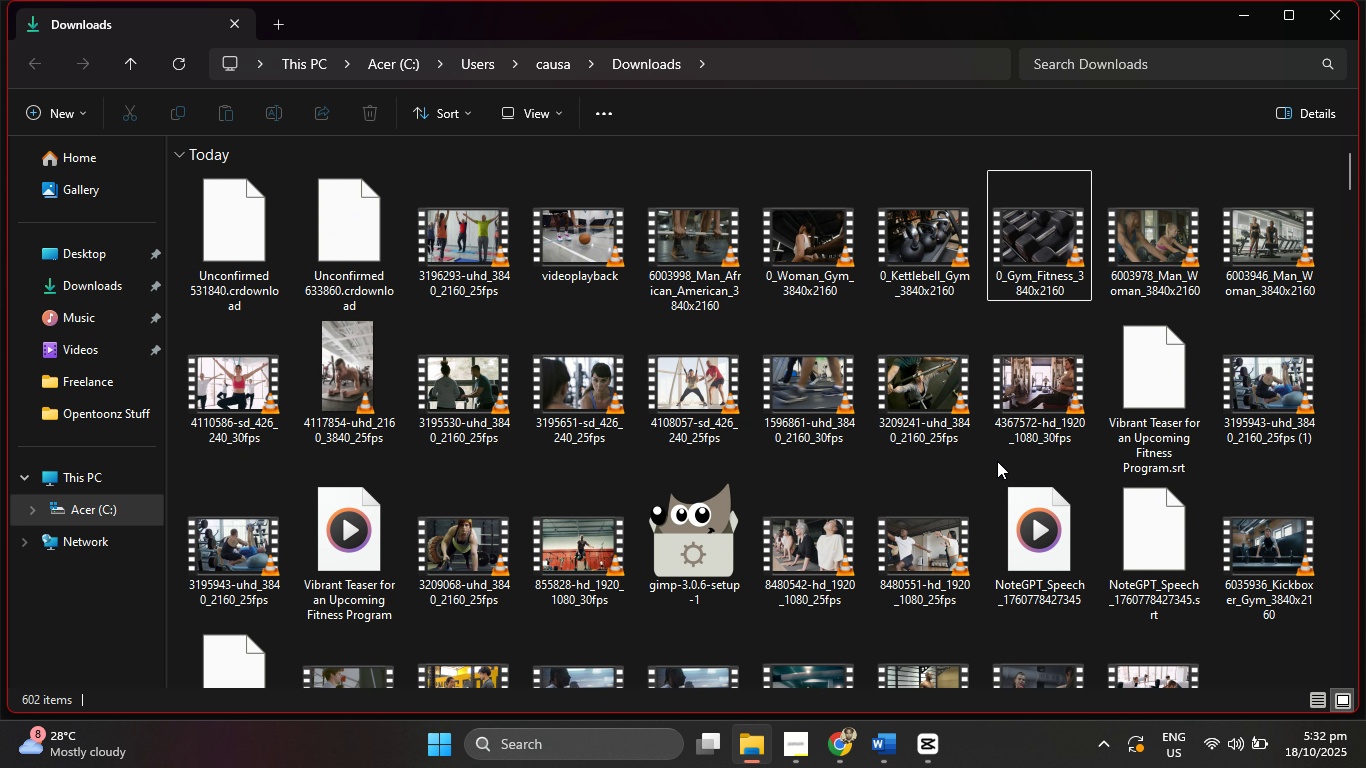 
mouse_move([1031, 463])
 